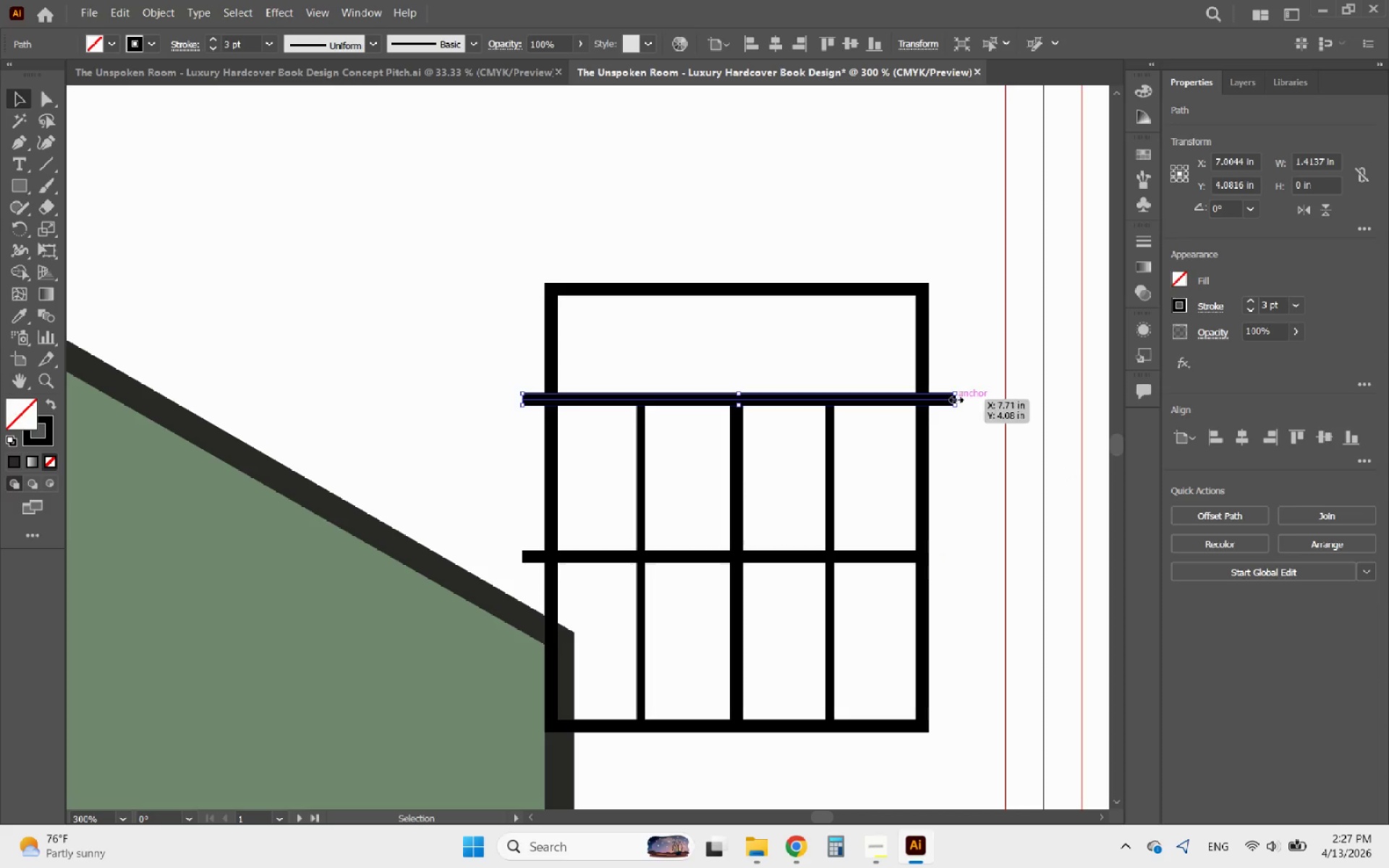 
left_click_drag(start_coordinate=[954, 398], to_coordinate=[923, 401])
 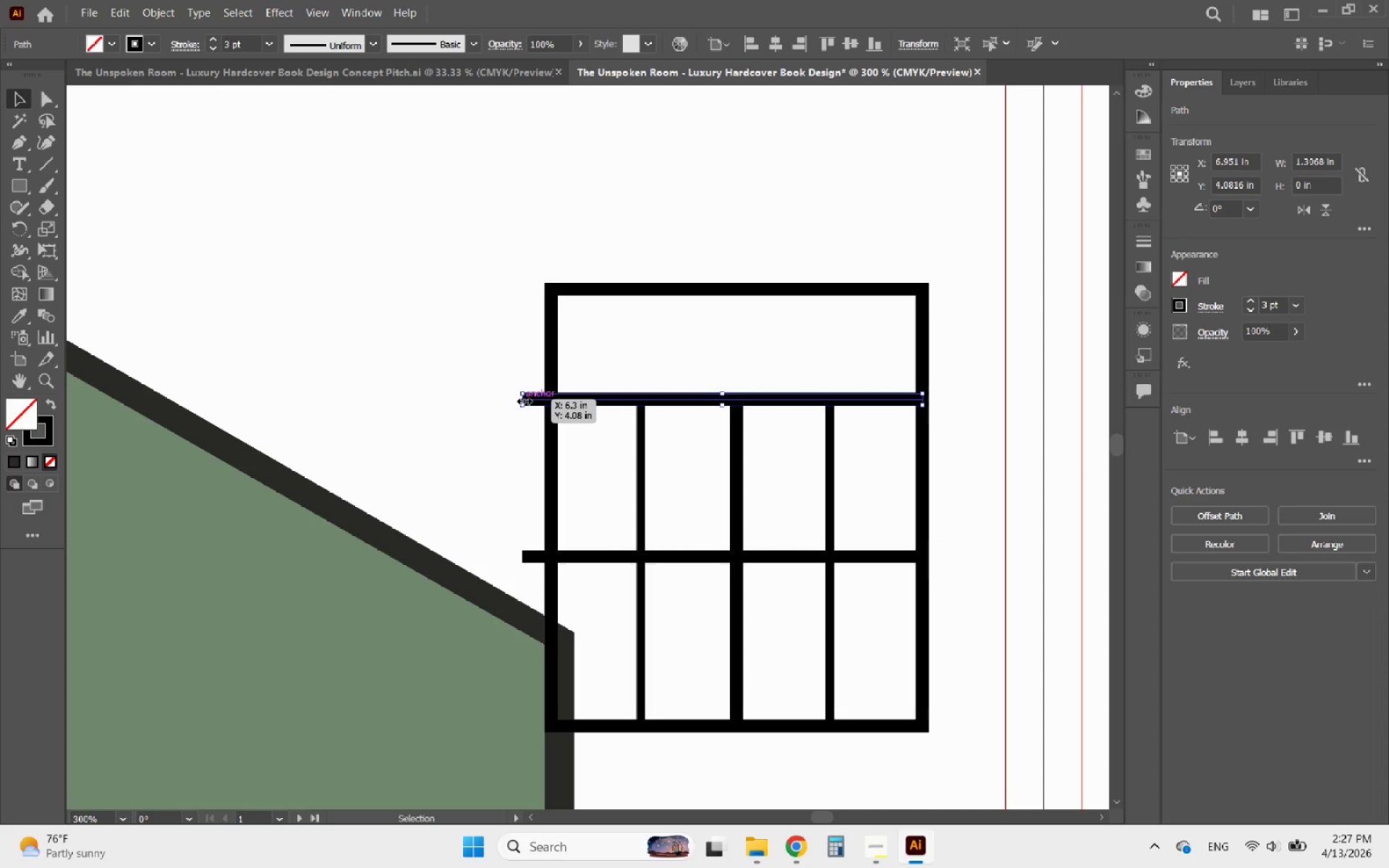 
left_click_drag(start_coordinate=[522, 399], to_coordinate=[551, 398])
 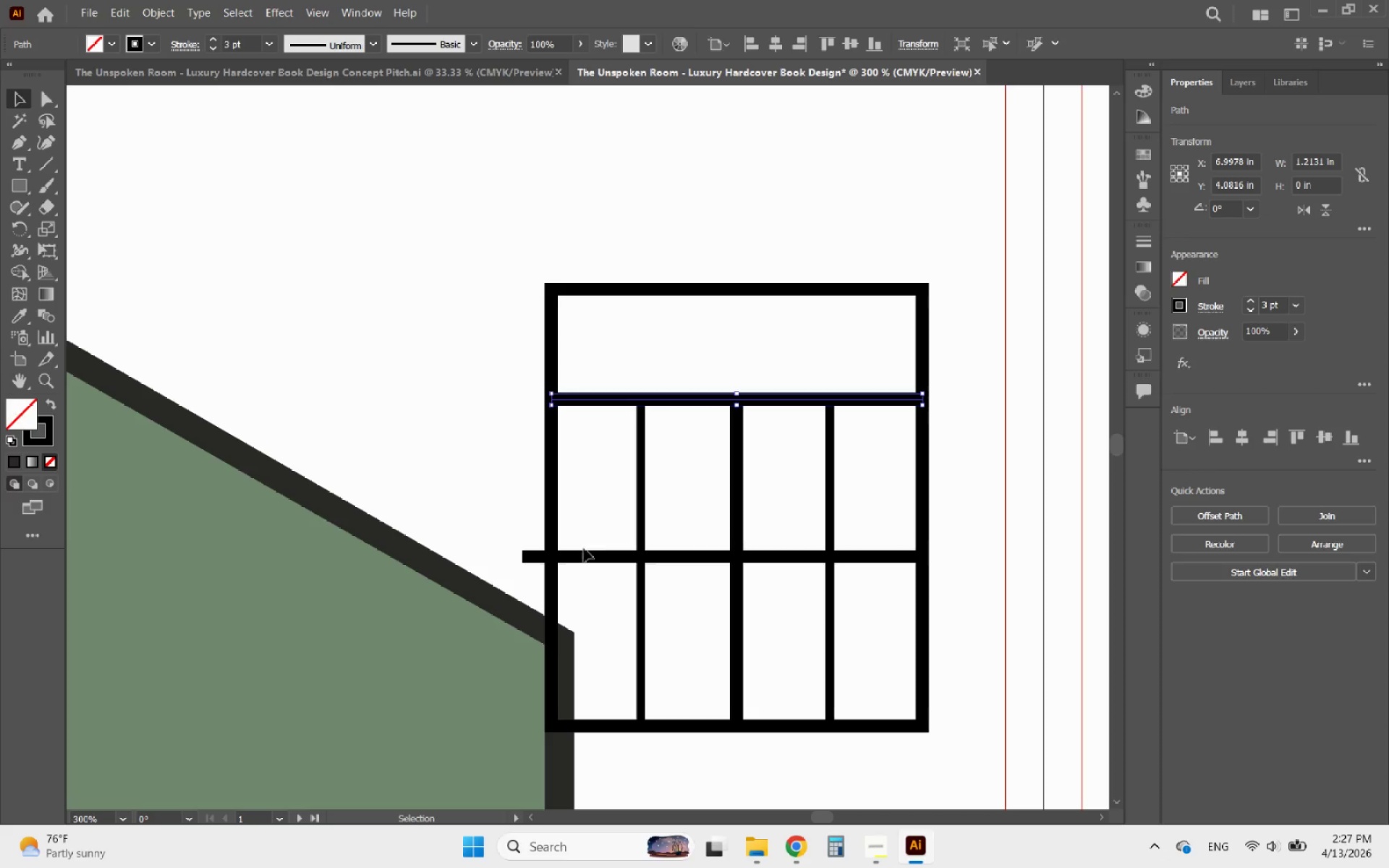 
left_click([585, 554])
 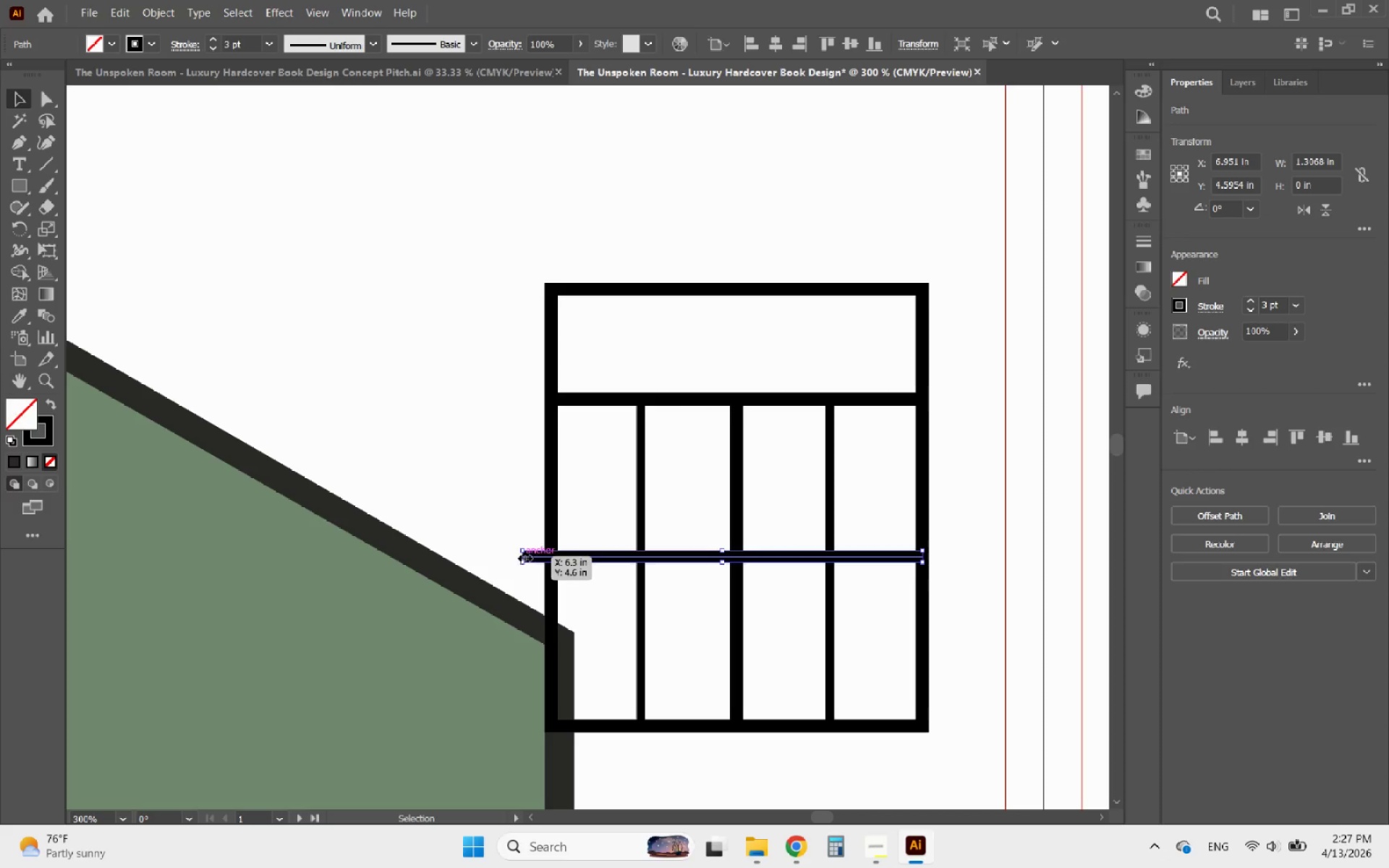 
left_click_drag(start_coordinate=[521, 555], to_coordinate=[553, 550])
 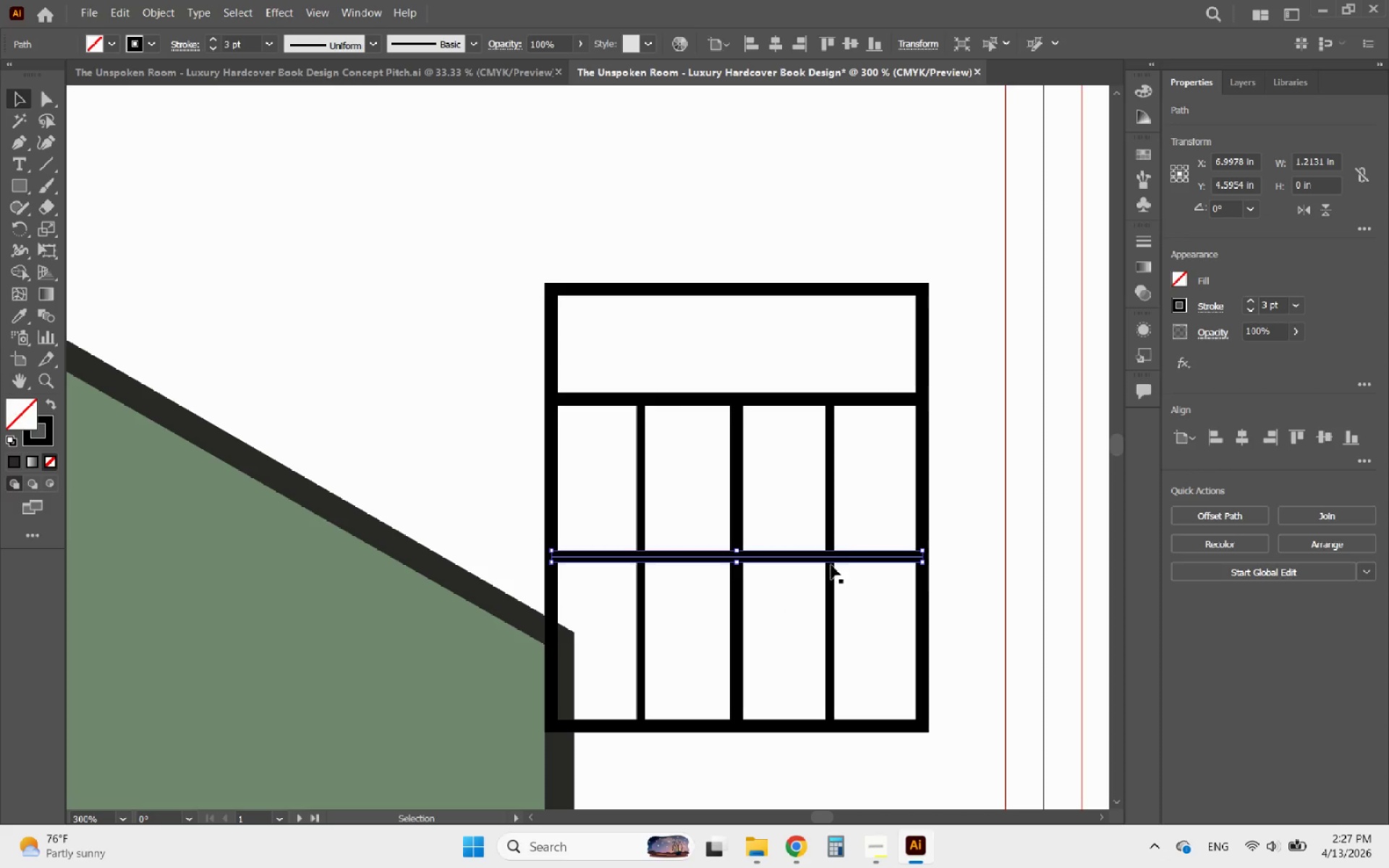 
hold_key(key=AltLeft, duration=0.59)
scroll: coordinate [820, 516], scroll_direction: down, amount: 2.0
 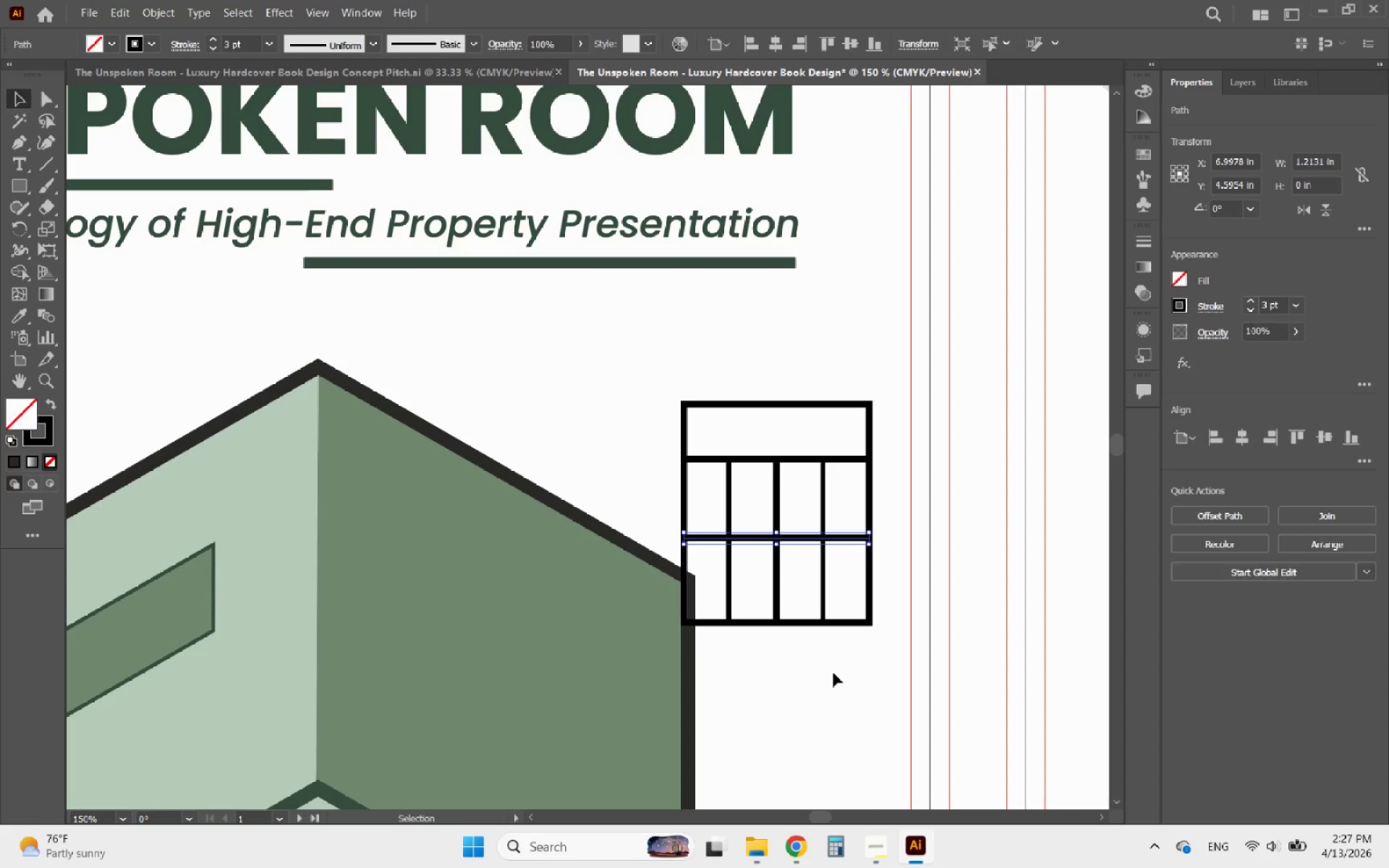 
hold_key(key=AltLeft, duration=0.5)
scroll: coordinate [818, 603], scroll_direction: up, amount: 2.0
 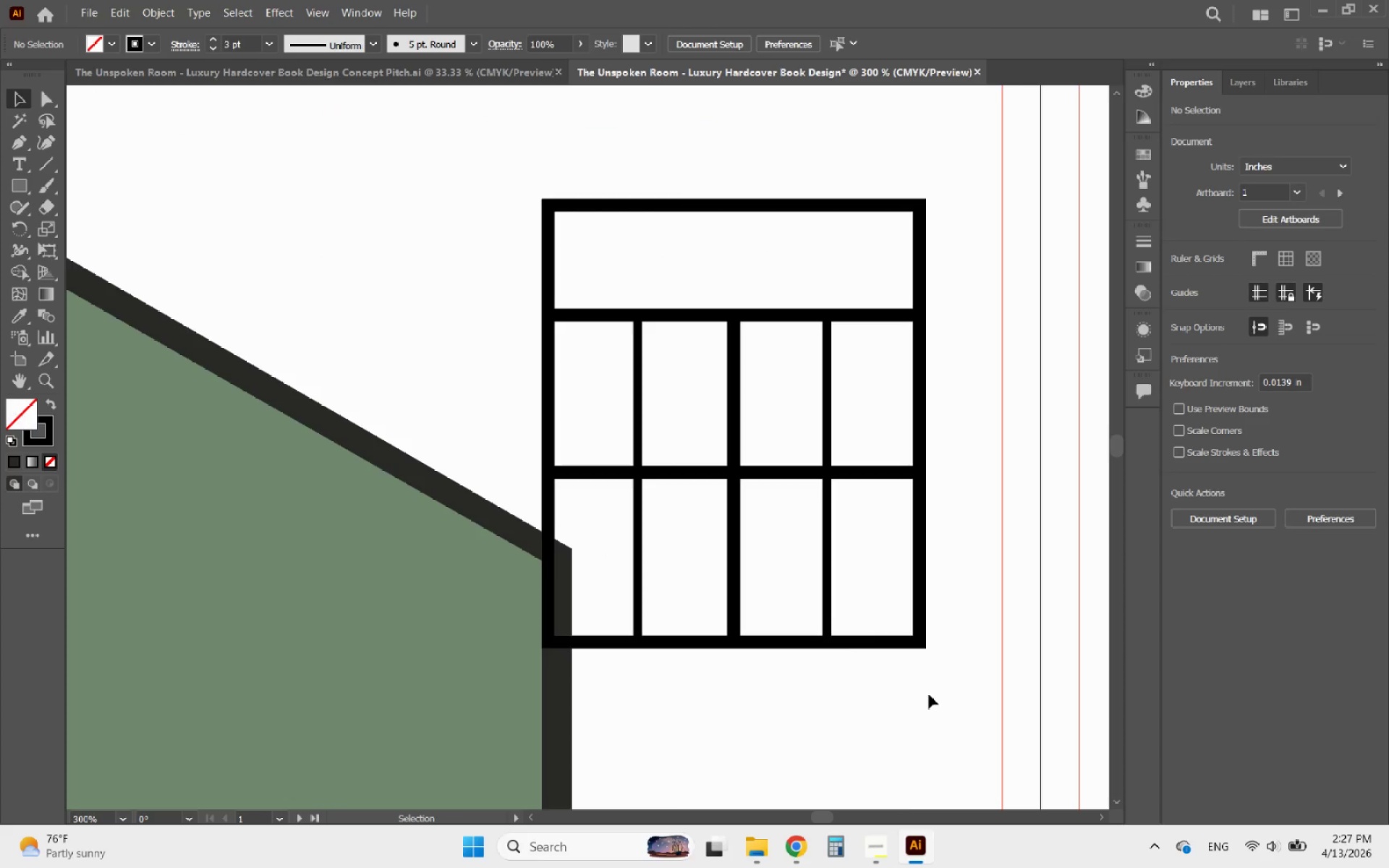 
left_click_drag(start_coordinate=[930, 694], to_coordinate=[617, 284])
 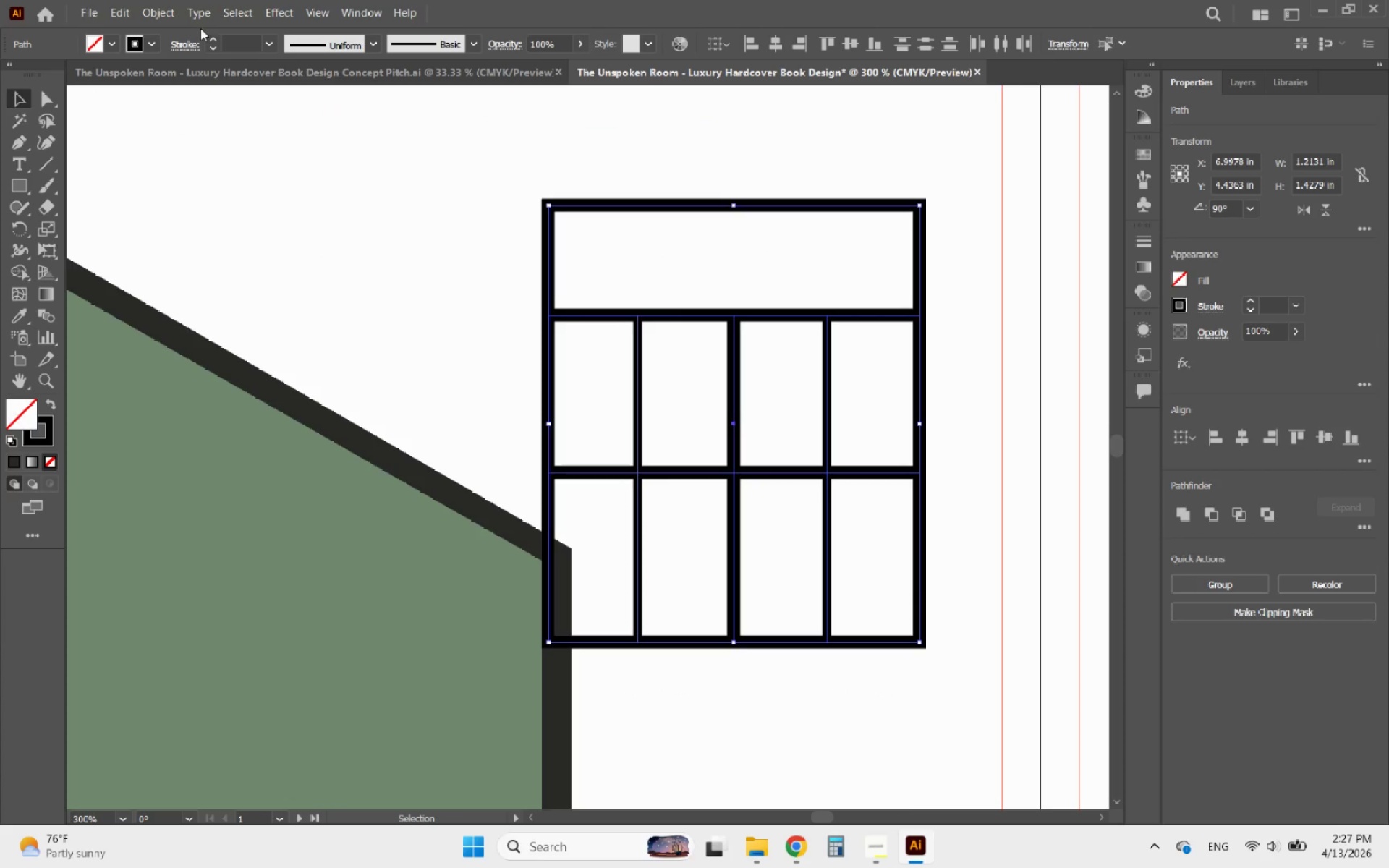 
hold_key(key=AltLeft, duration=0.94)
scroll: coordinate [755, 593], scroll_direction: down, amount: 2.0
 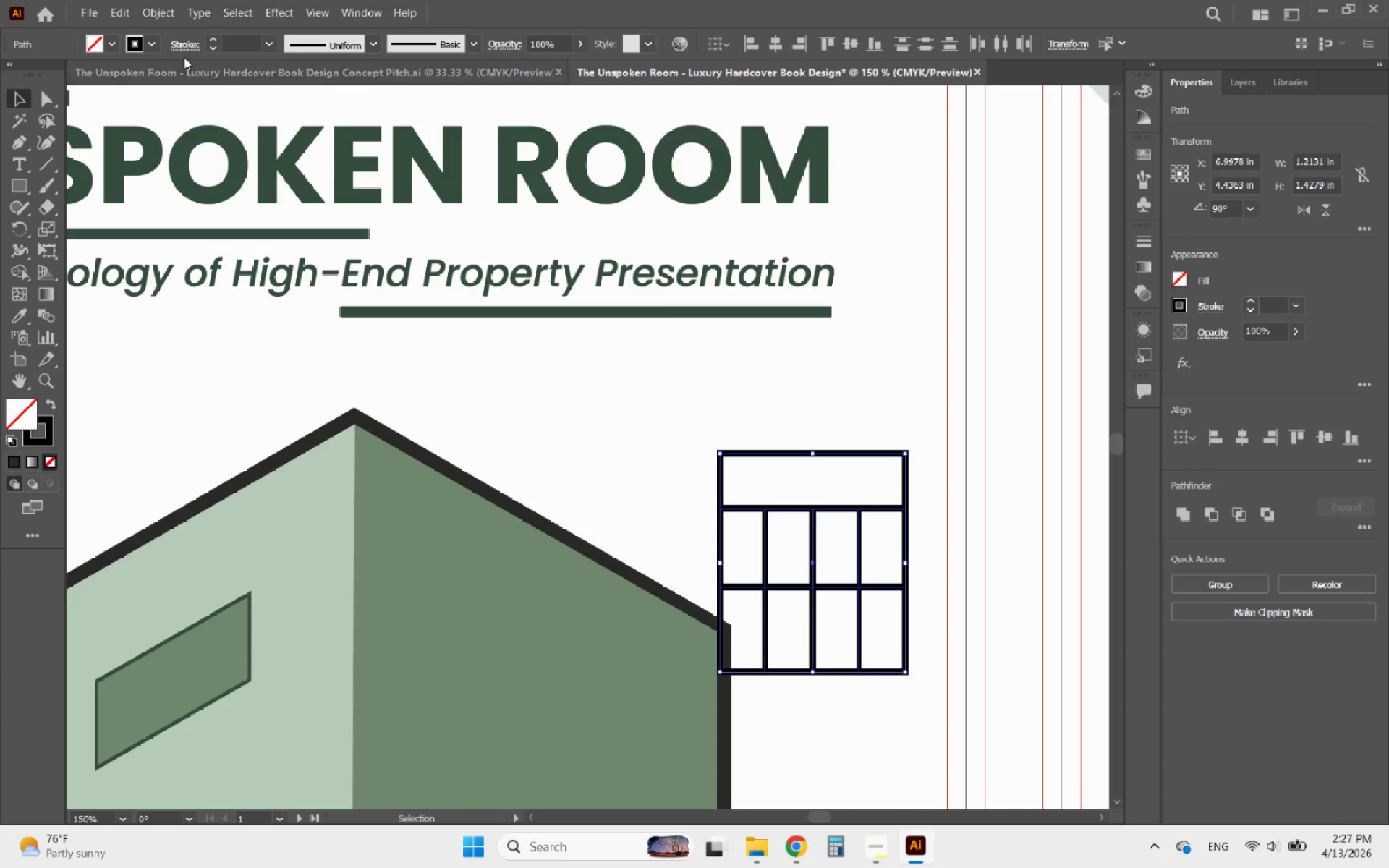 
left_click([156, 0])
 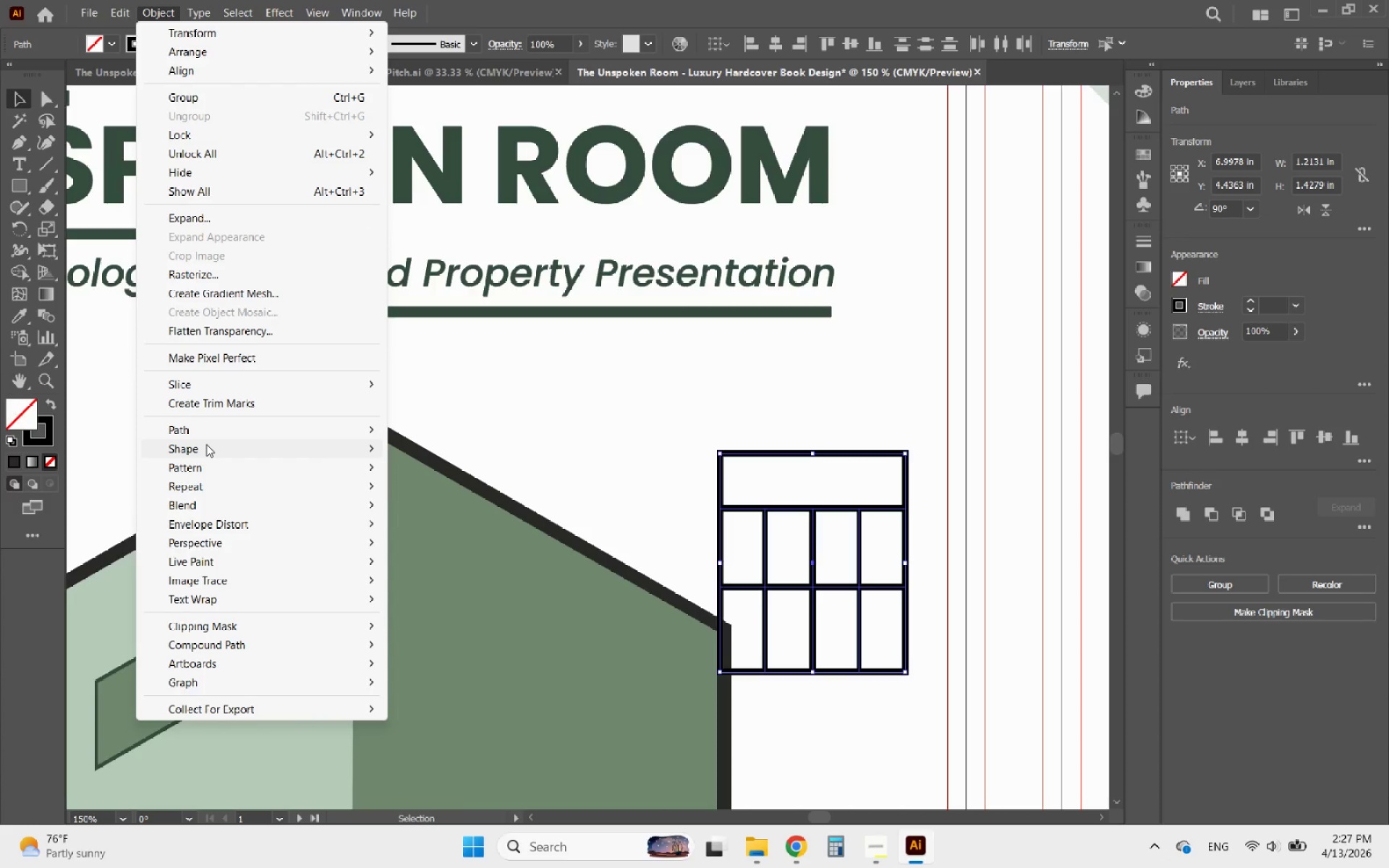 
left_click([206, 427])
 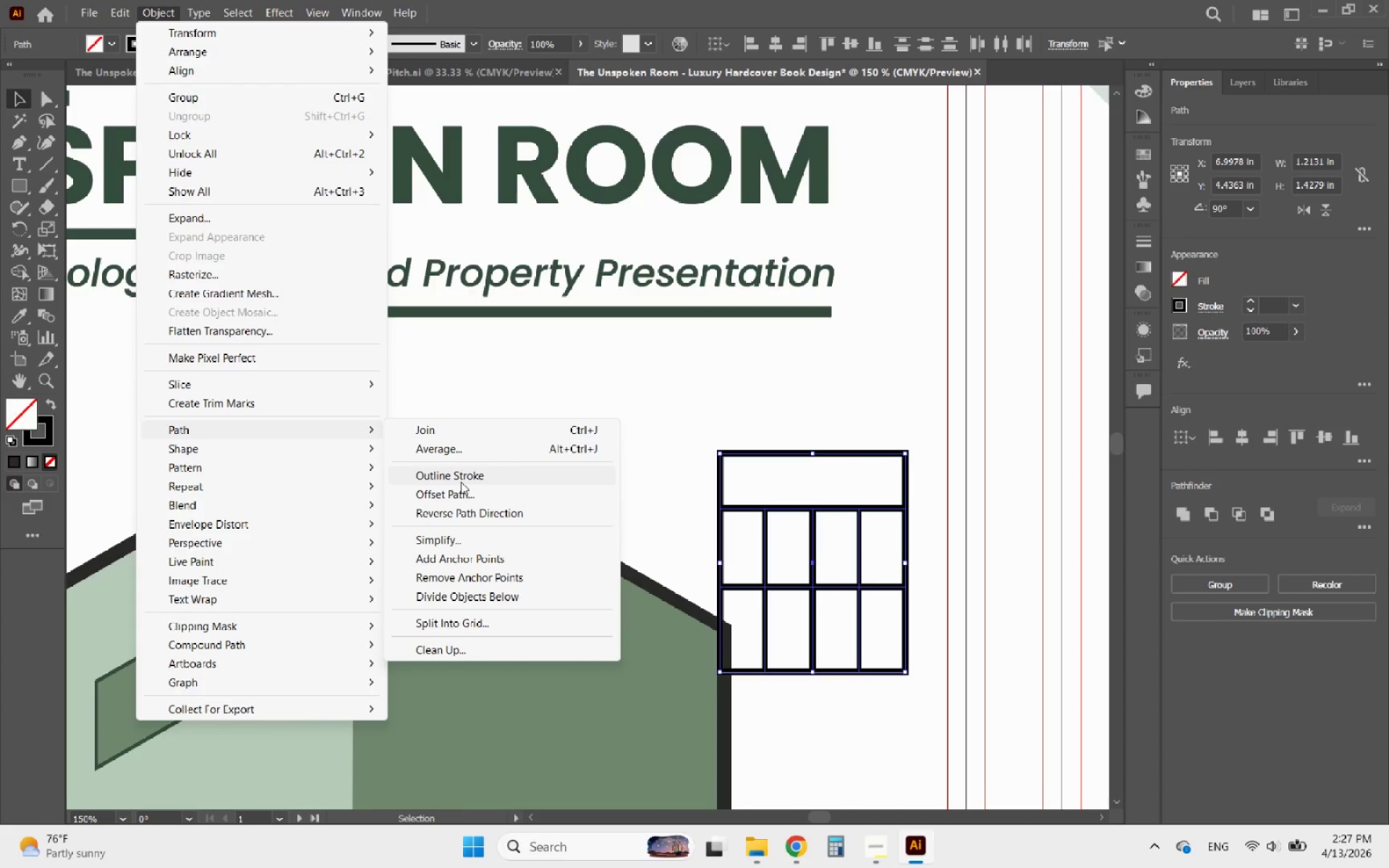 
left_click([464, 477])
 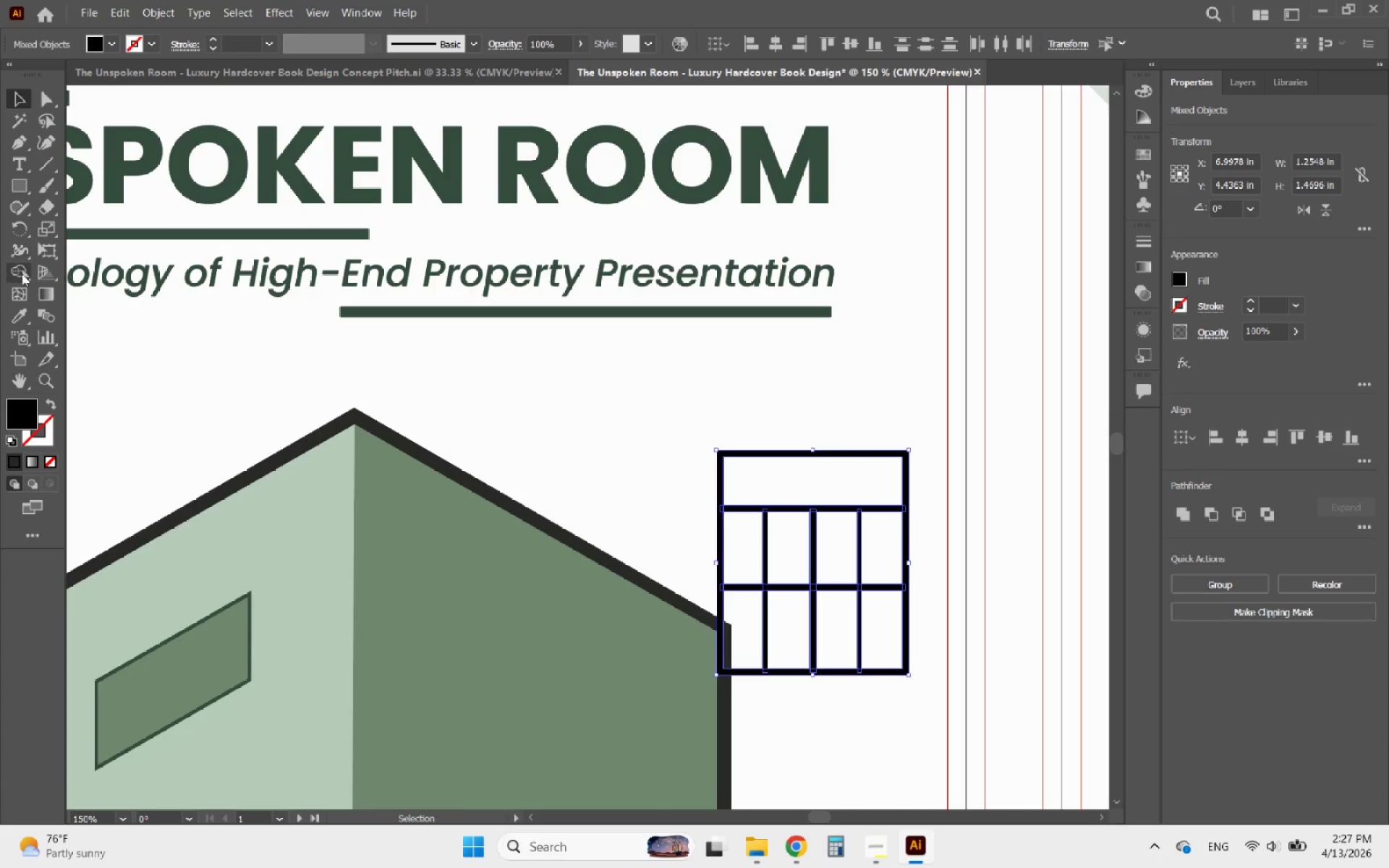 
left_click([20, 269])
 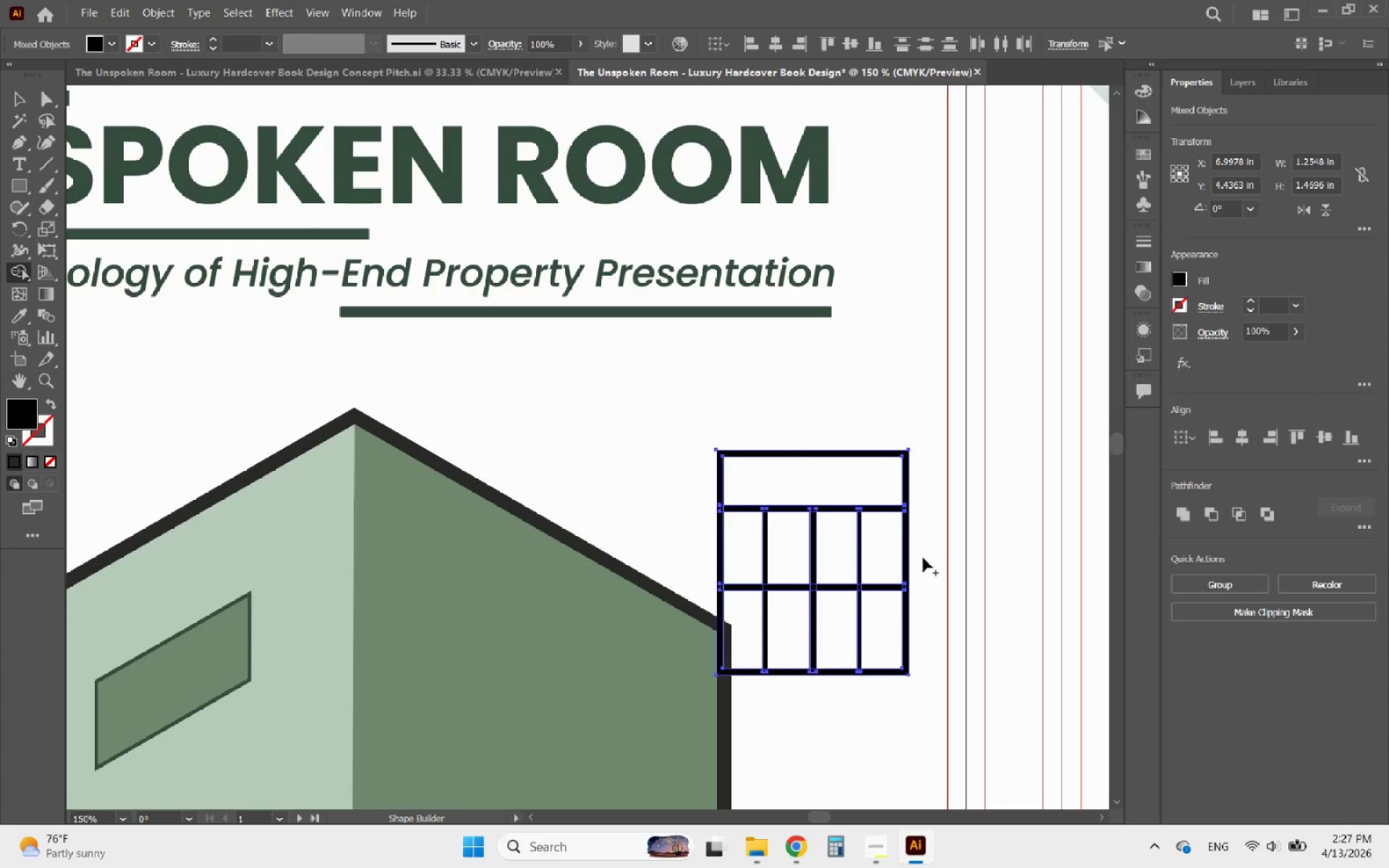 
hold_key(key=AltLeft, duration=0.5)
scroll: coordinate [847, 584], scroll_direction: up, amount: 2.0
 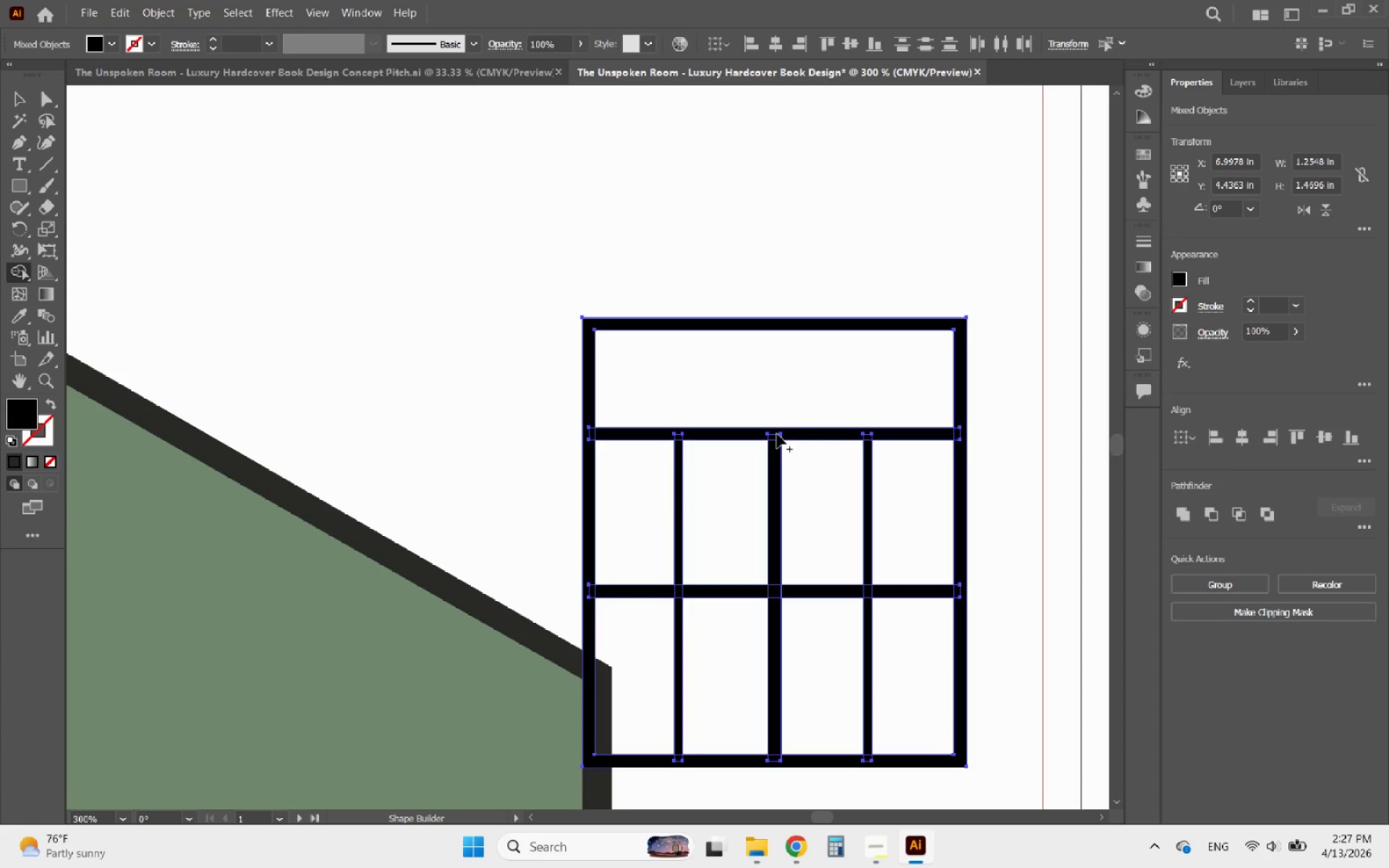 
left_click_drag(start_coordinate=[777, 434], to_coordinate=[774, 610])
 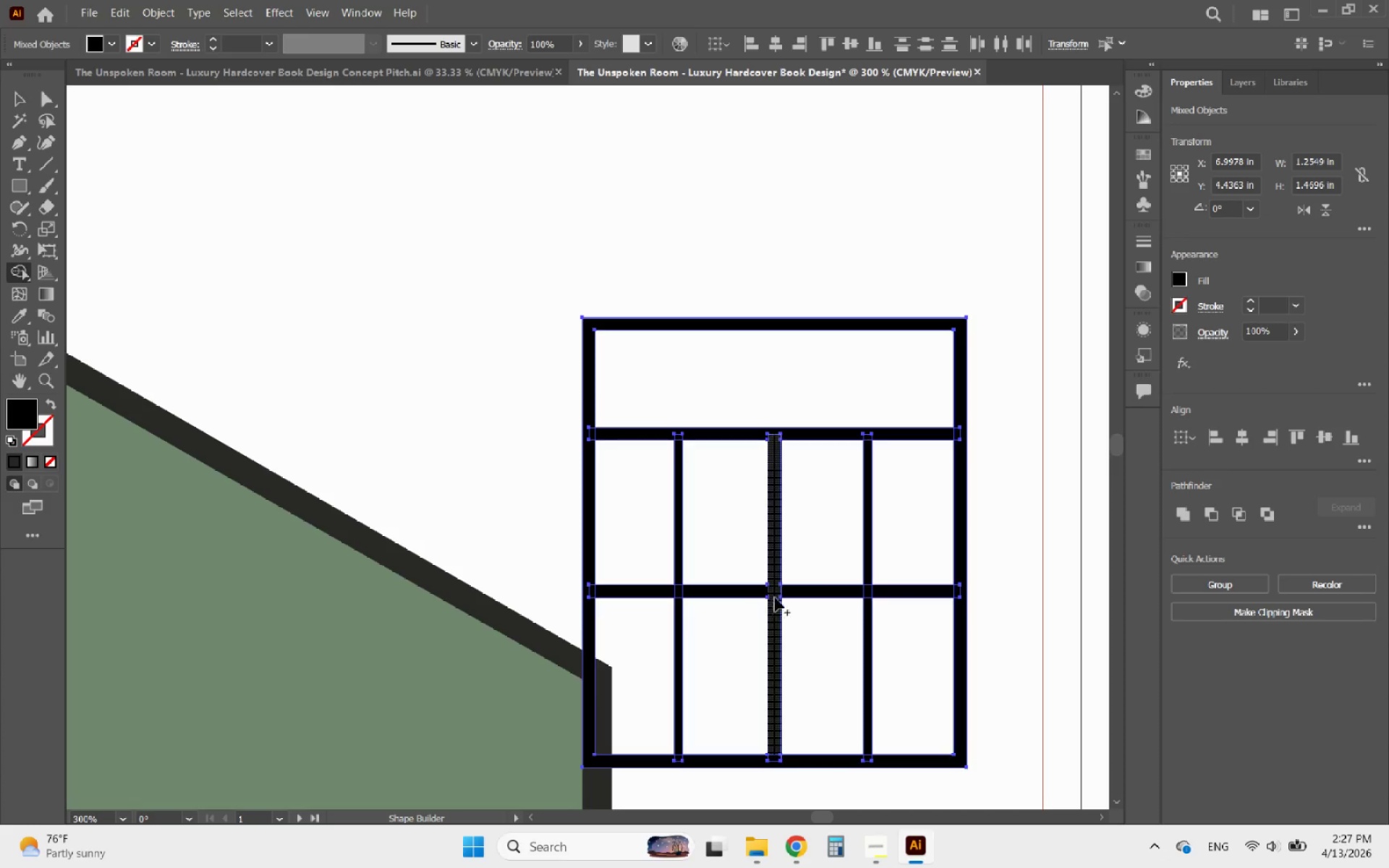 
left_click_drag(start_coordinate=[781, 594], to_coordinate=[749, 594])
 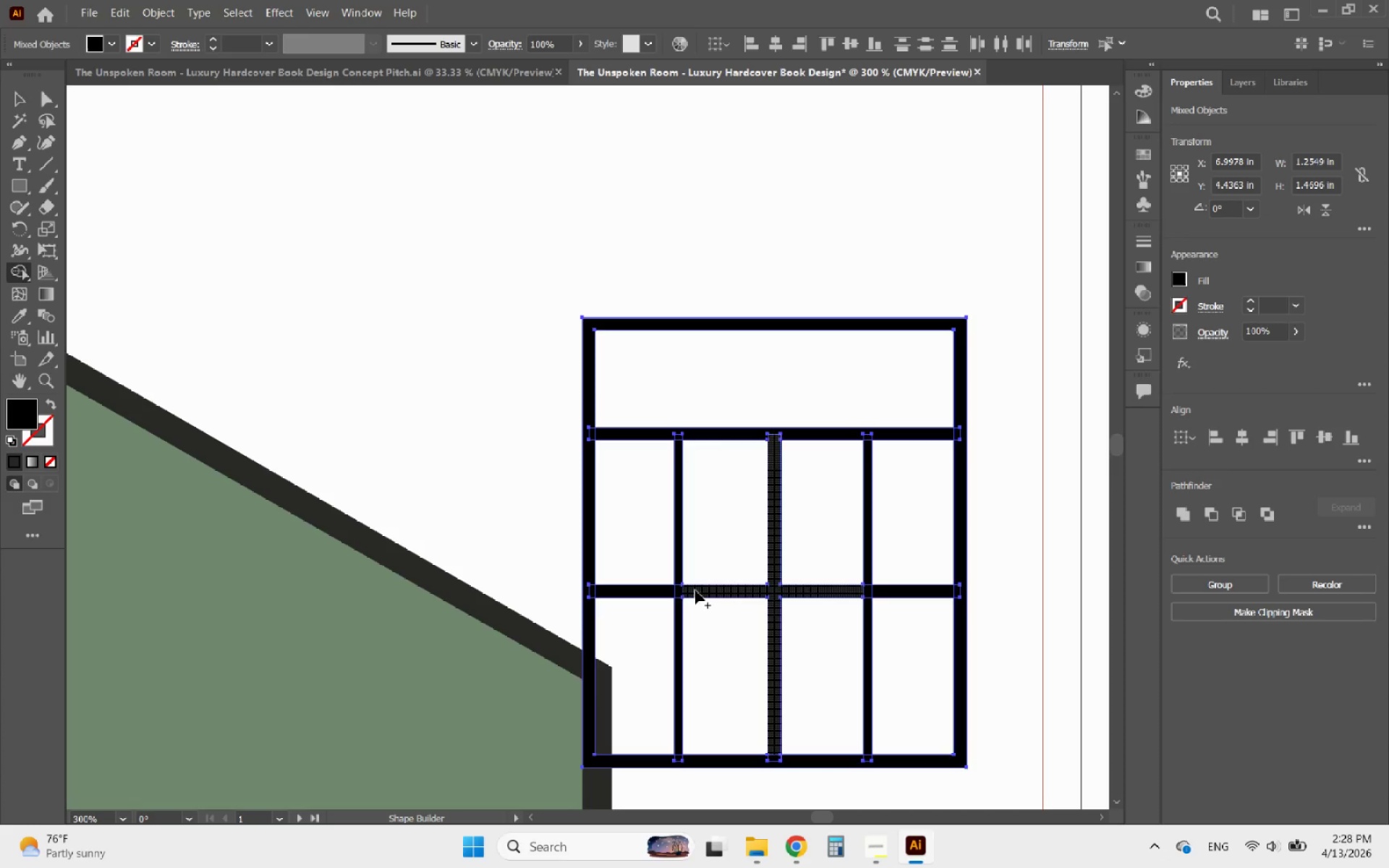 
left_click_drag(start_coordinate=[690, 590], to_coordinate=[659, 591])
 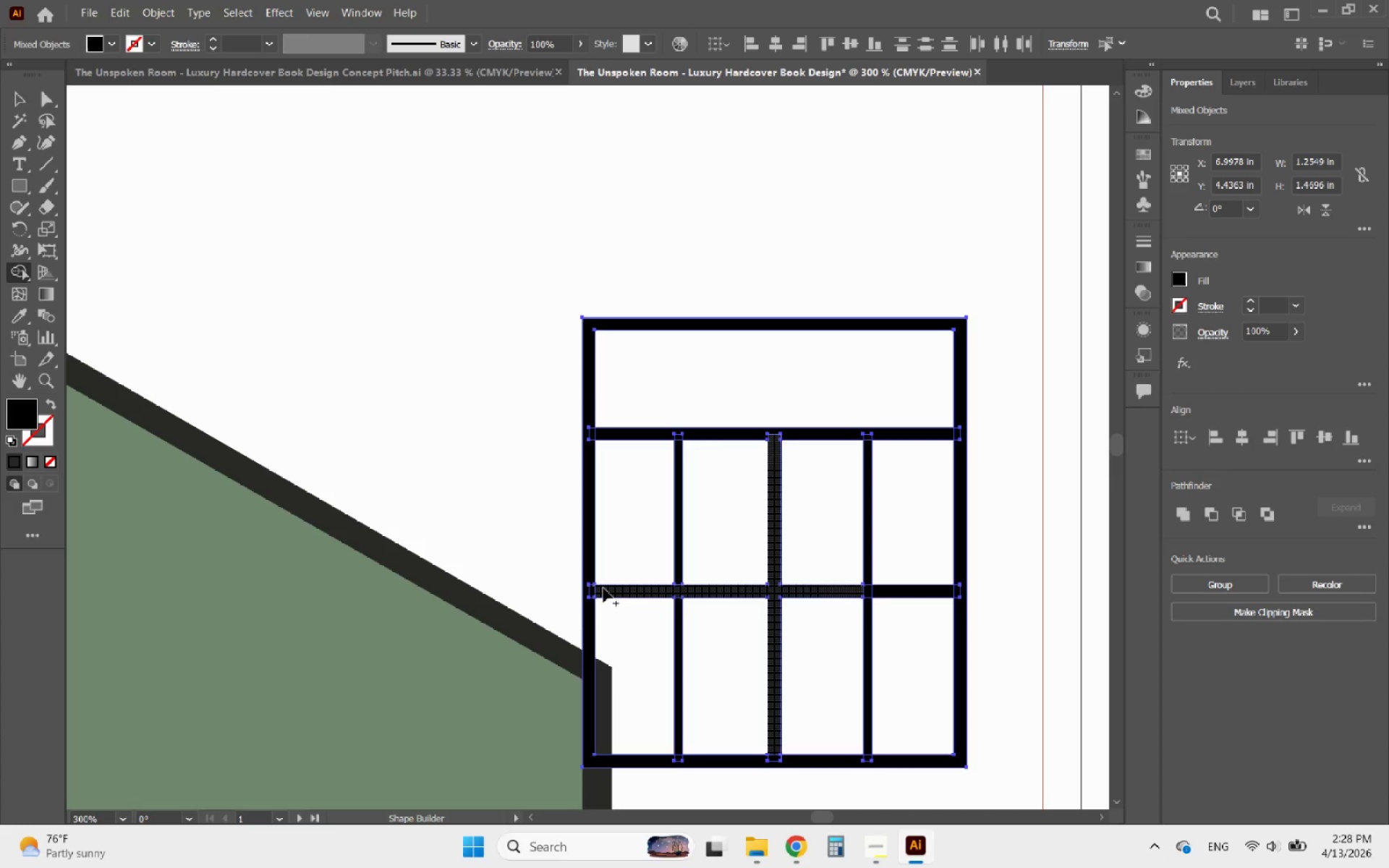 
left_click_drag(start_coordinate=[602, 592], to_coordinate=[586, 595])
 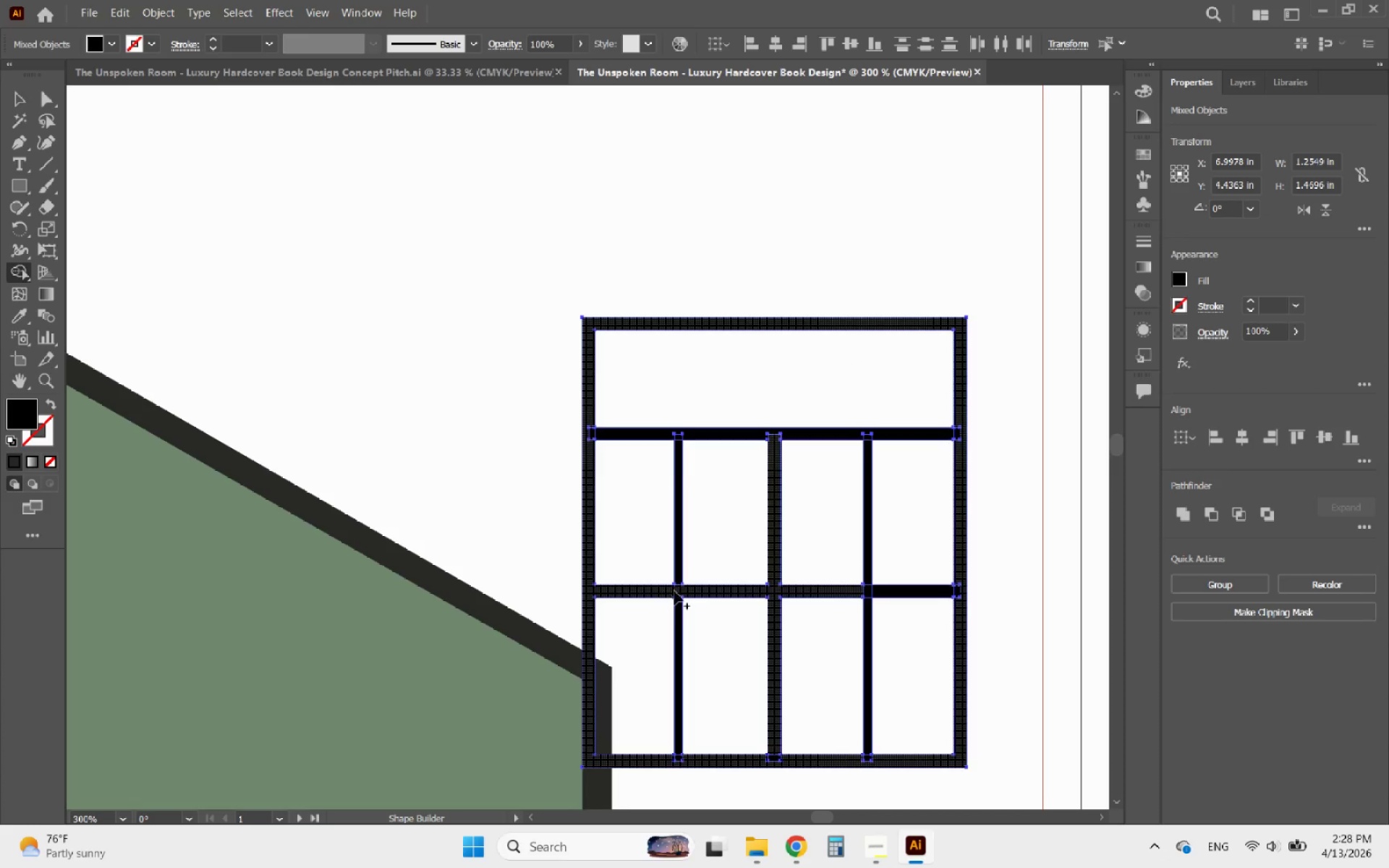 
left_click_drag(start_coordinate=[678, 591], to_coordinate=[678, 579])
 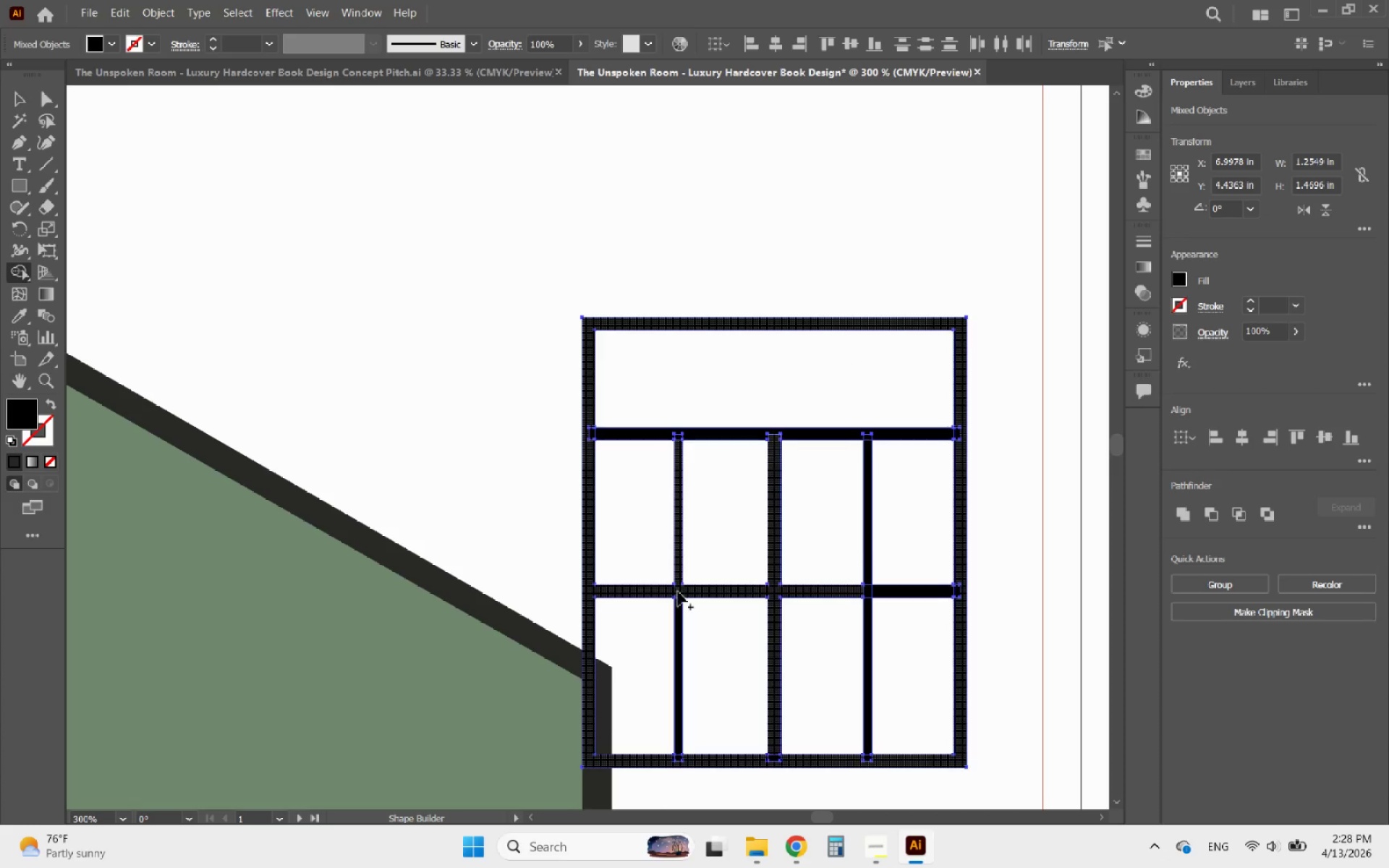 
left_click_drag(start_coordinate=[679, 592], to_coordinate=[679, 604])
 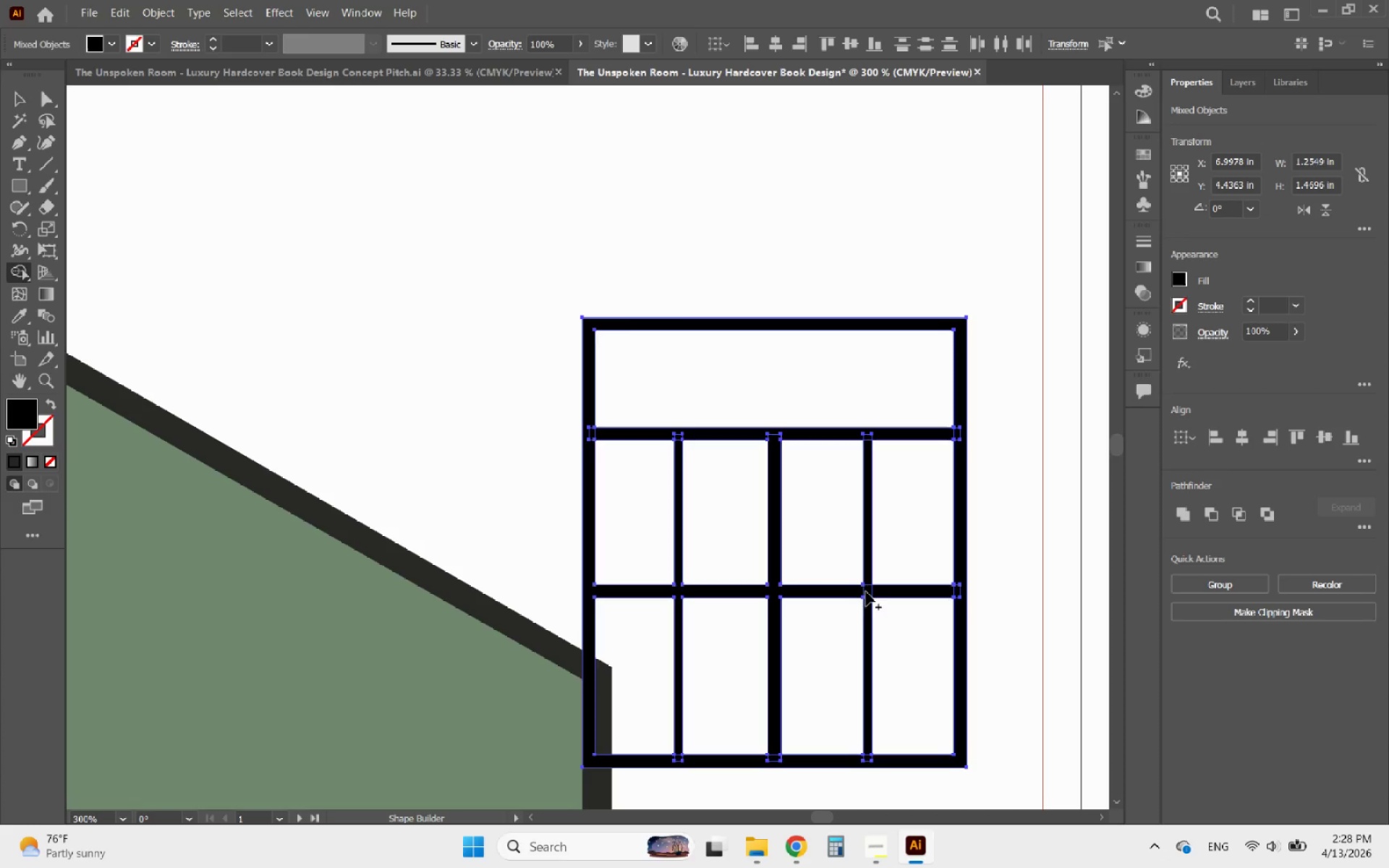 
left_click_drag(start_coordinate=[865, 590], to_coordinate=[874, 590])
 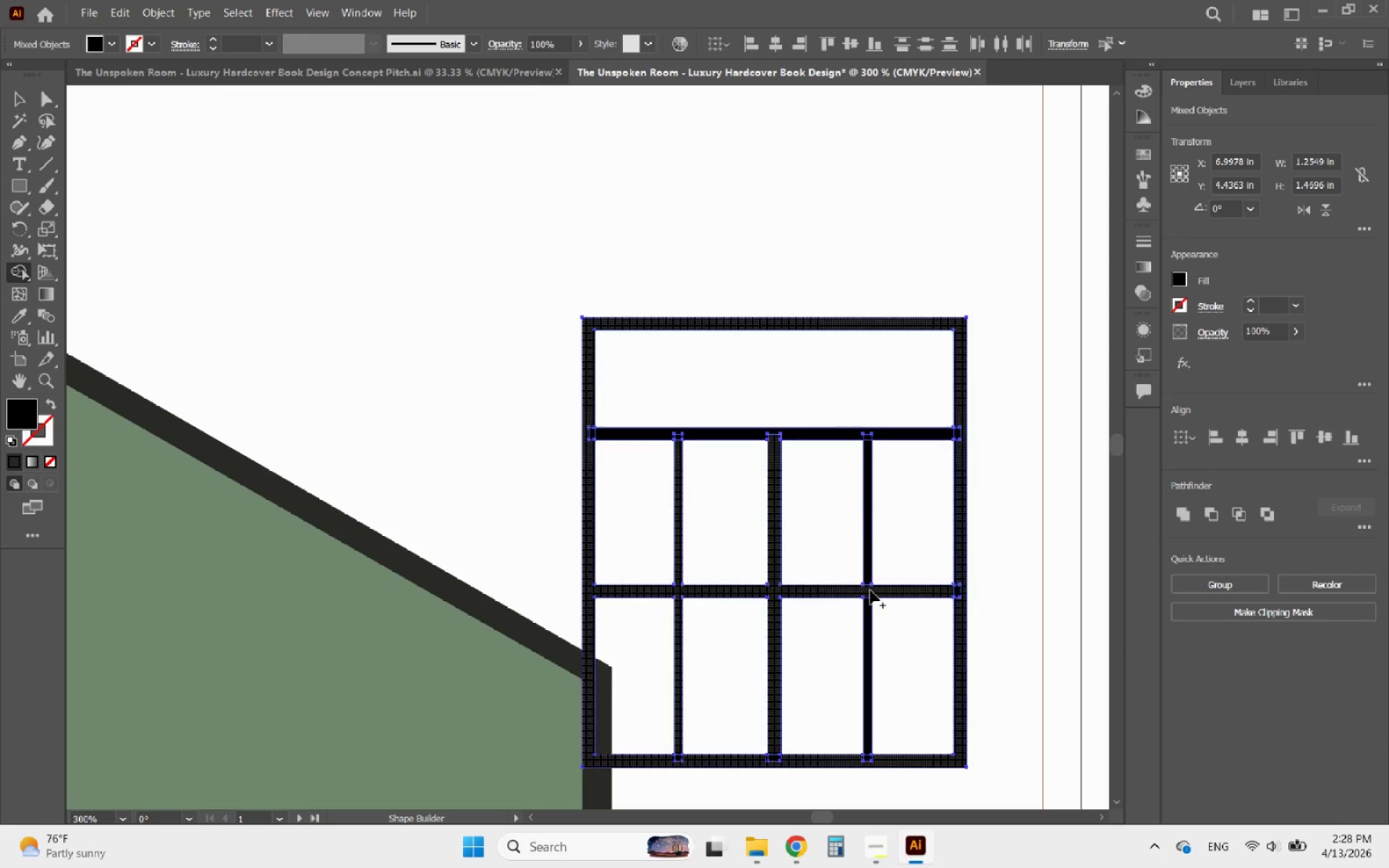 
left_click_drag(start_coordinate=[870, 590], to_coordinate=[869, 576])
 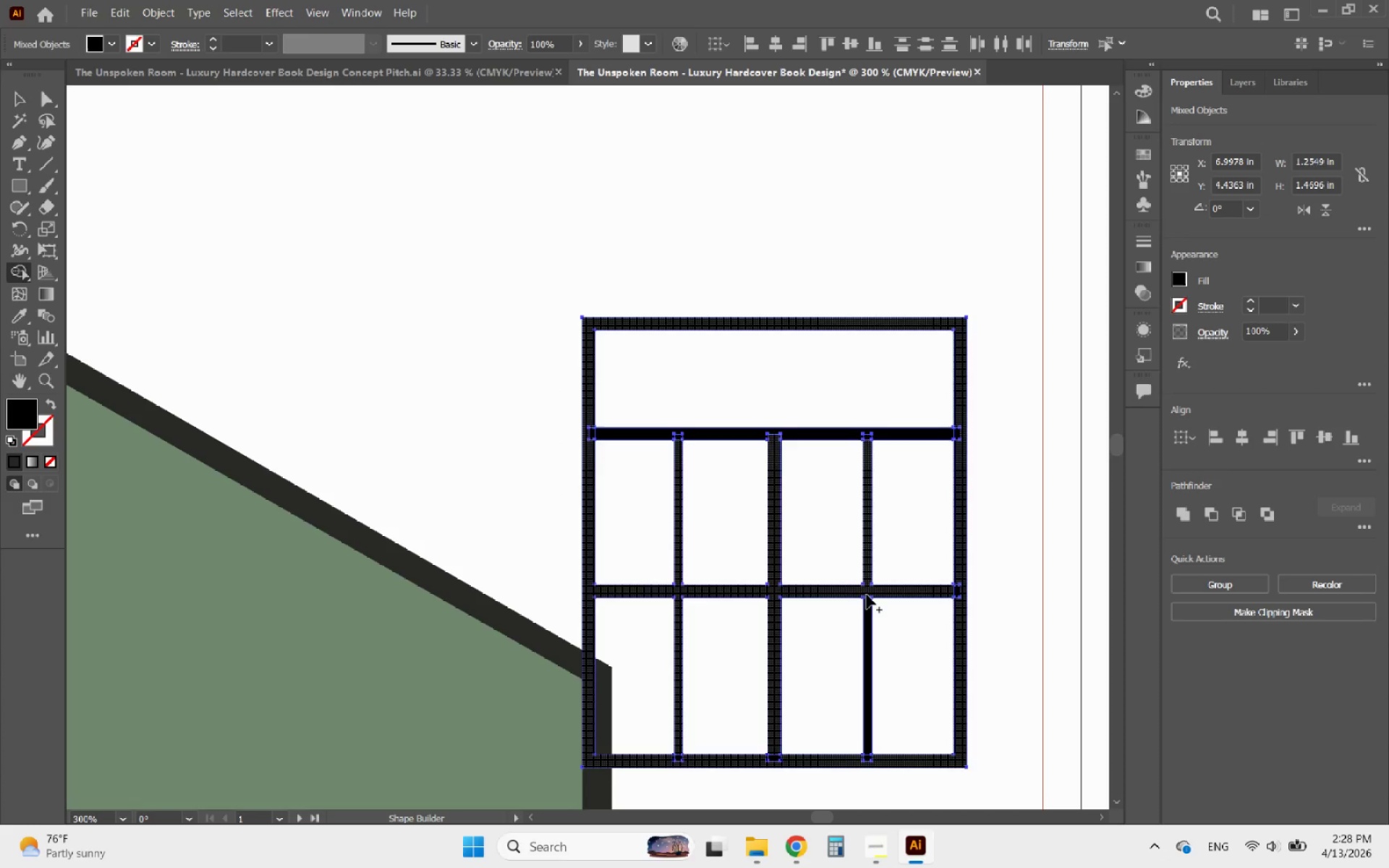 
left_click_drag(start_coordinate=[867, 595], to_coordinate=[869, 606])
 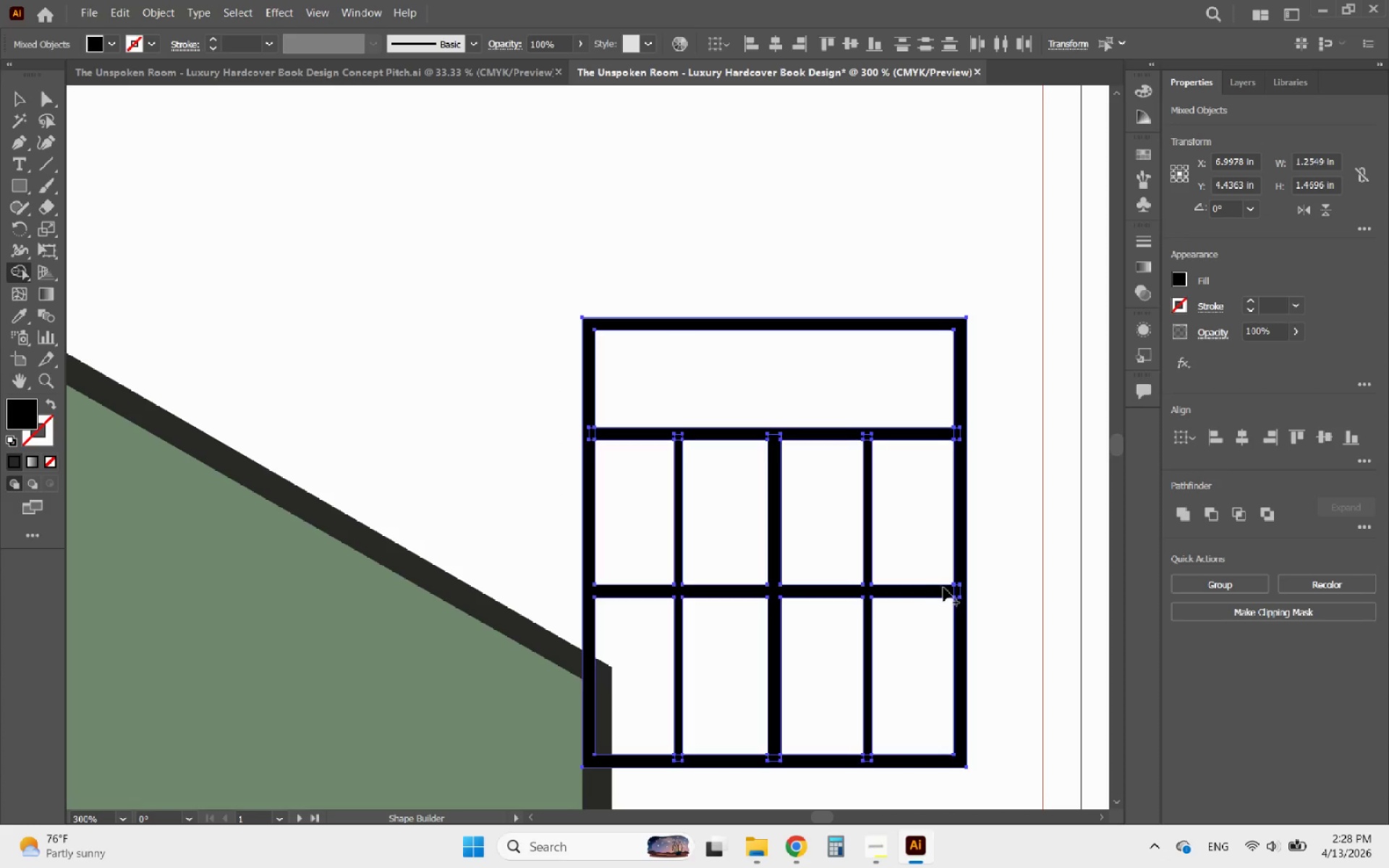 
left_click_drag(start_coordinate=[948, 588], to_coordinate=[963, 588])
 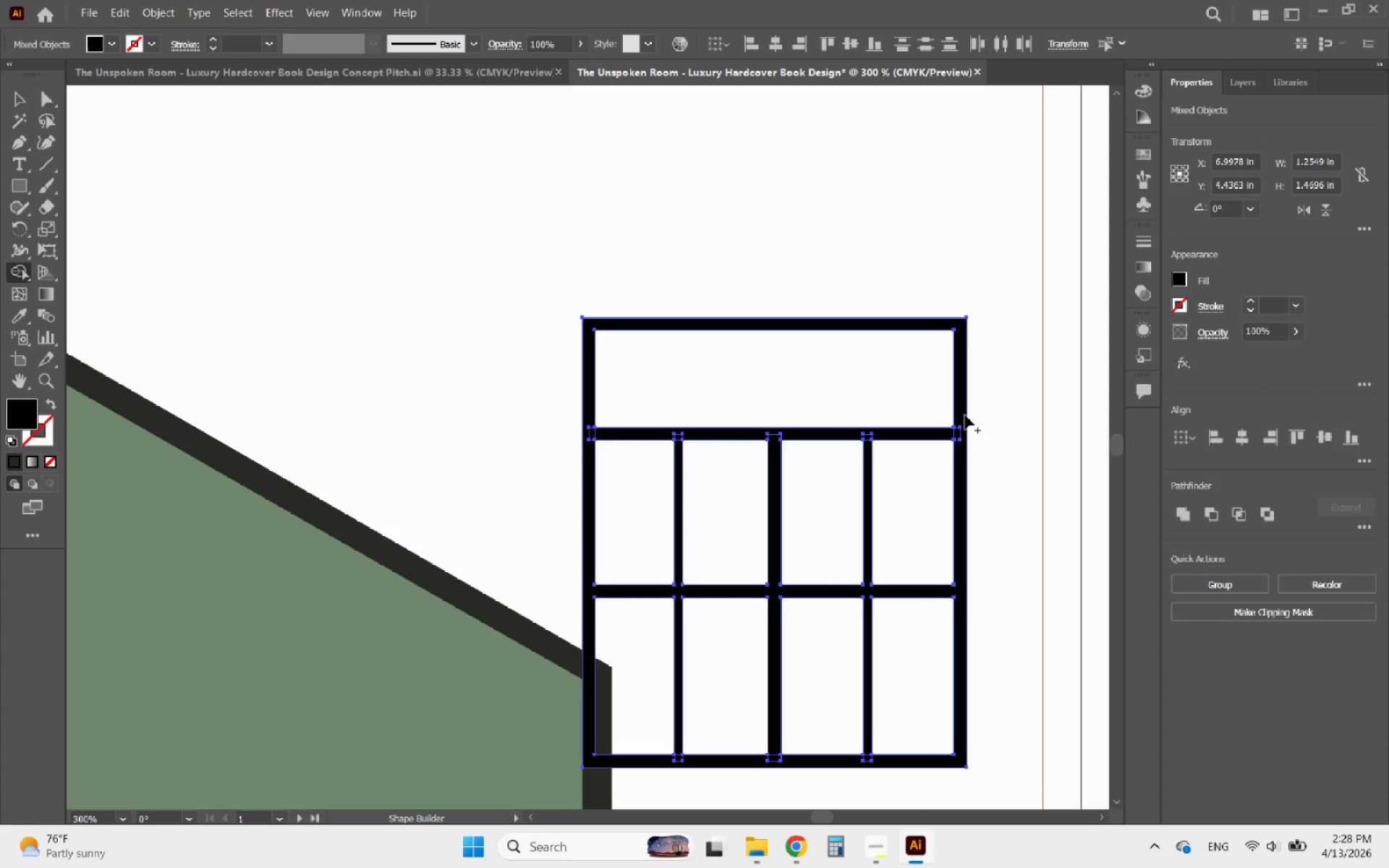 
left_click_drag(start_coordinate=[964, 414], to_coordinate=[948, 433])
 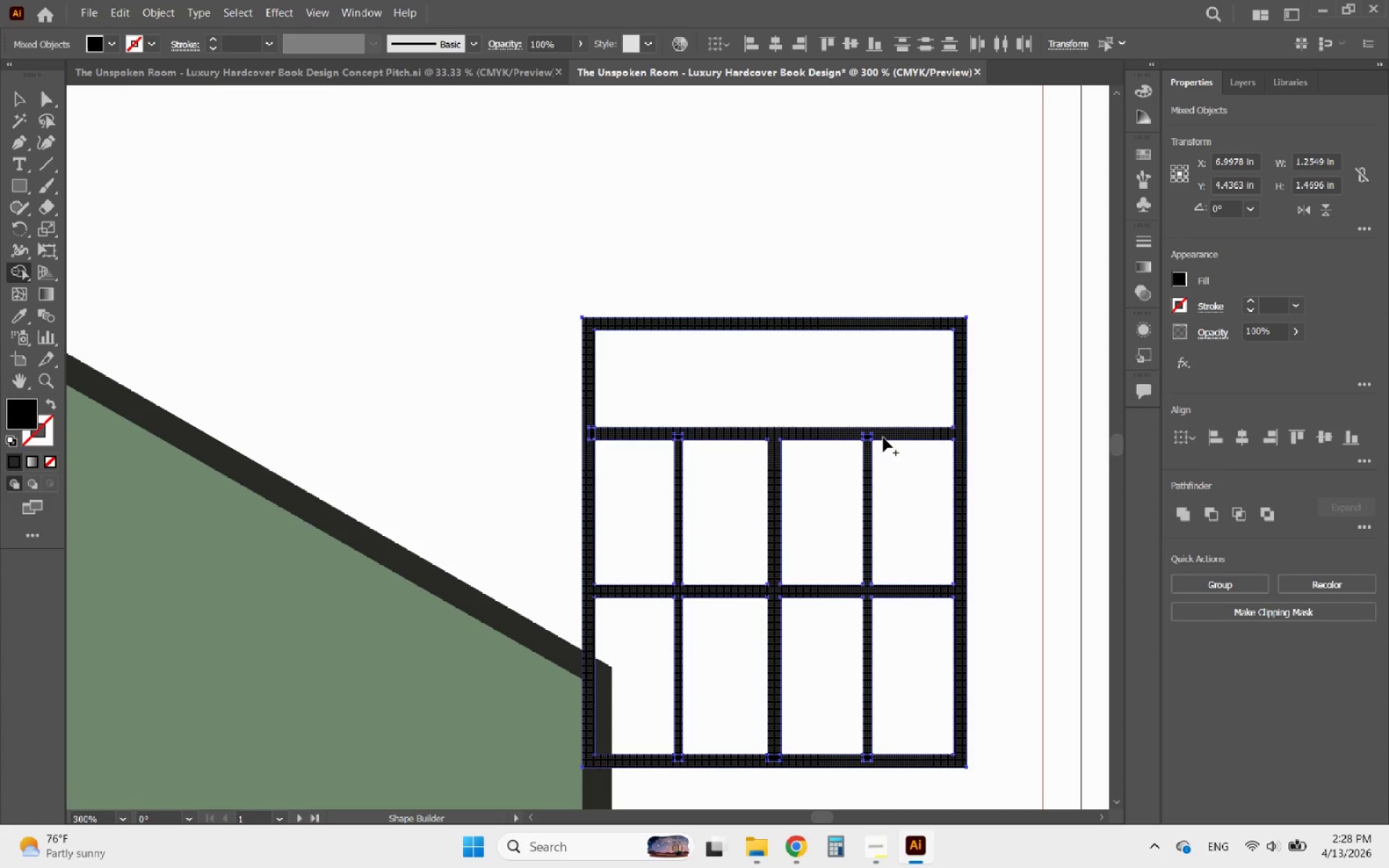 
left_click_drag(start_coordinate=[878, 438], to_coordinate=[865, 442])
 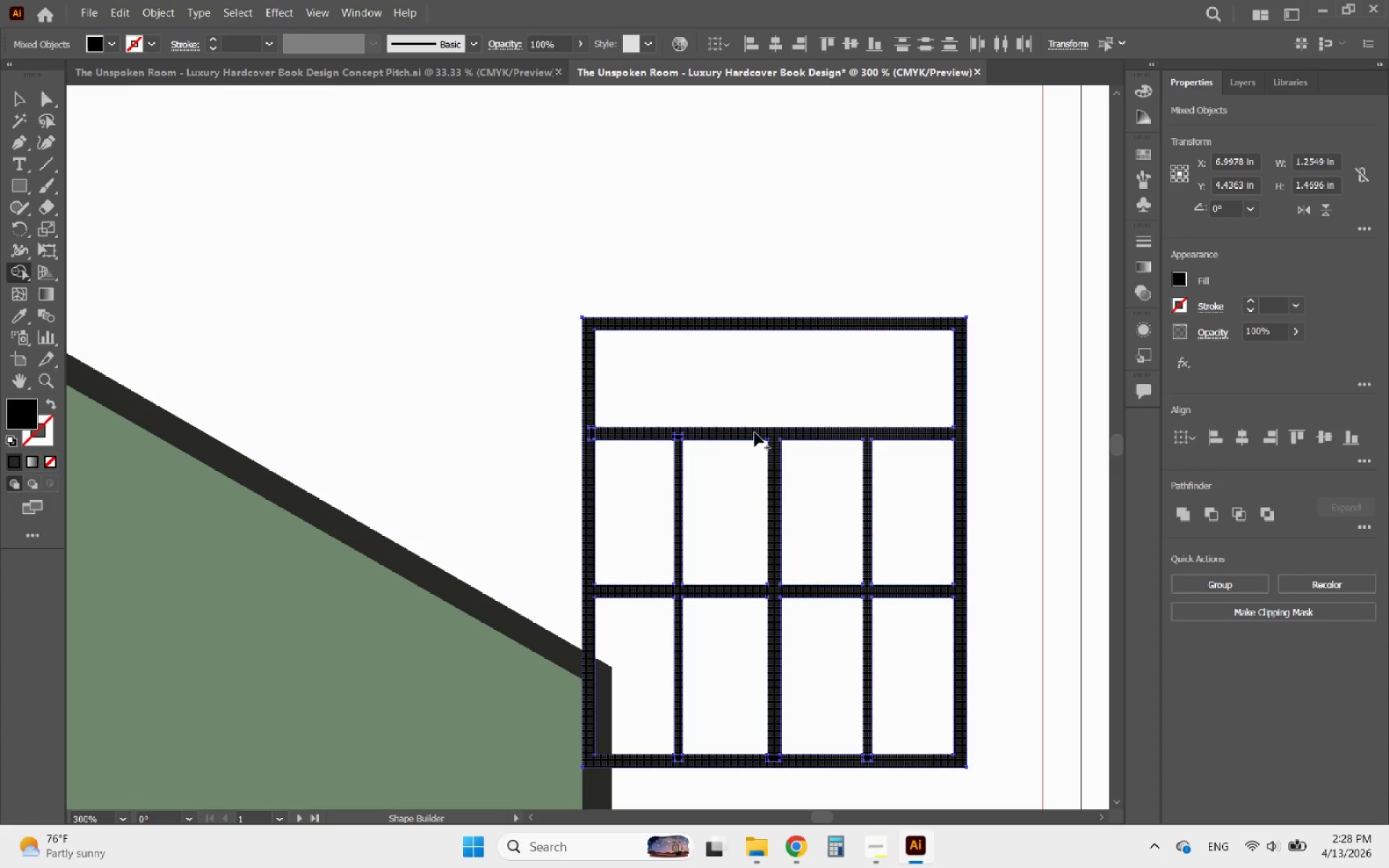 
left_click_drag(start_coordinate=[701, 435], to_coordinate=[674, 441])
 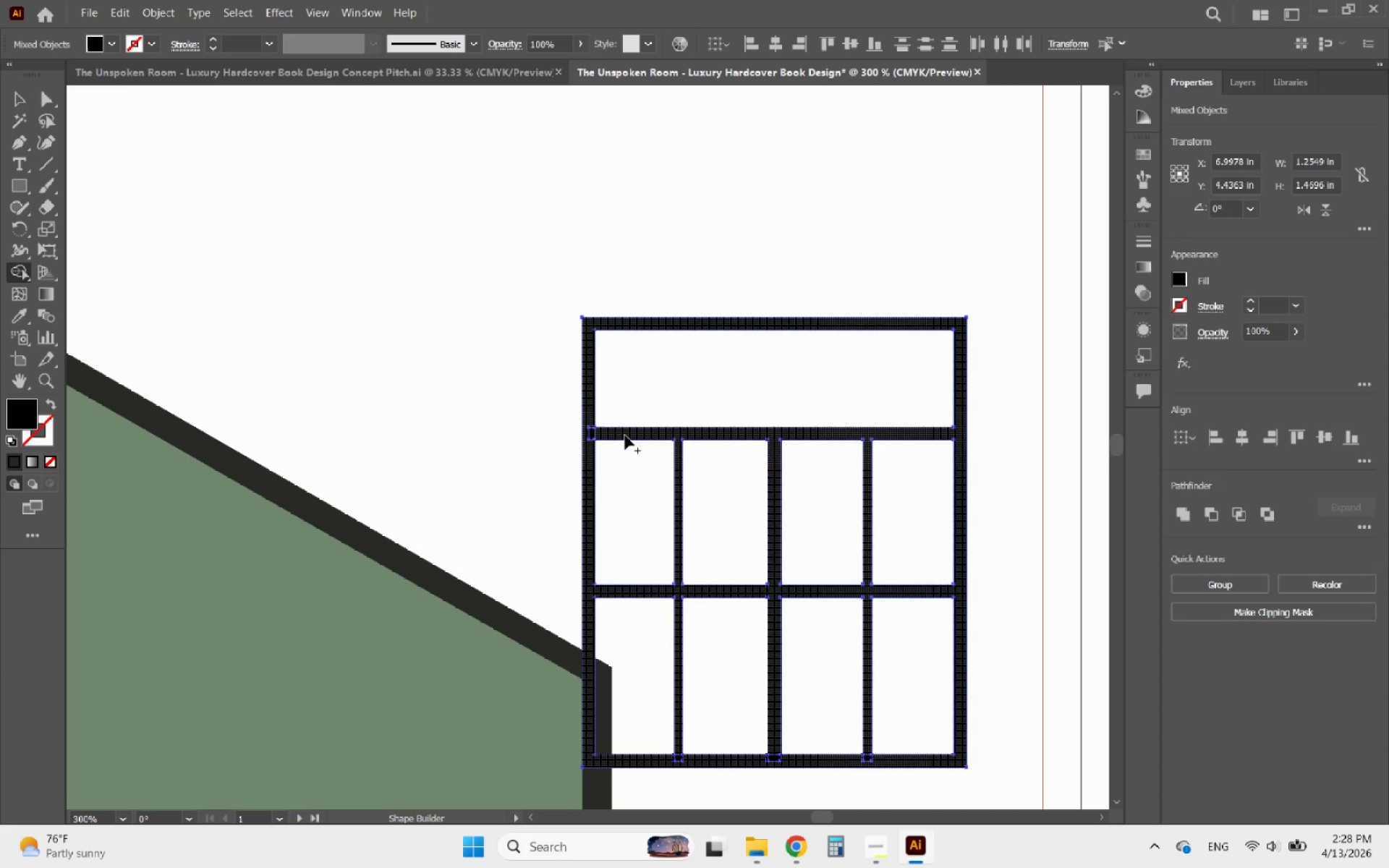 
left_click_drag(start_coordinate=[608, 438], to_coordinate=[591, 438])
 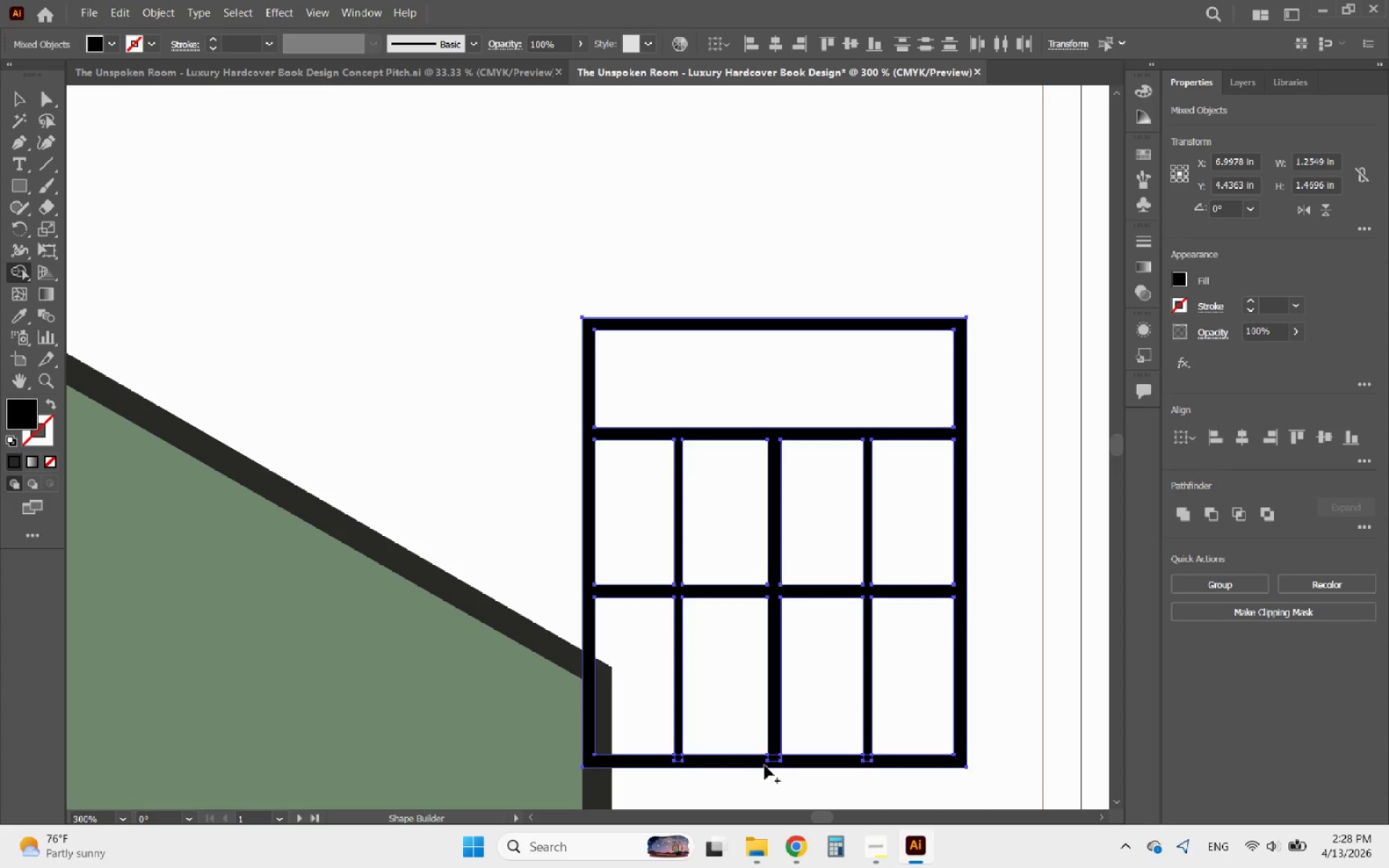 
left_click_drag(start_coordinate=[748, 764], to_coordinate=[773, 757])
 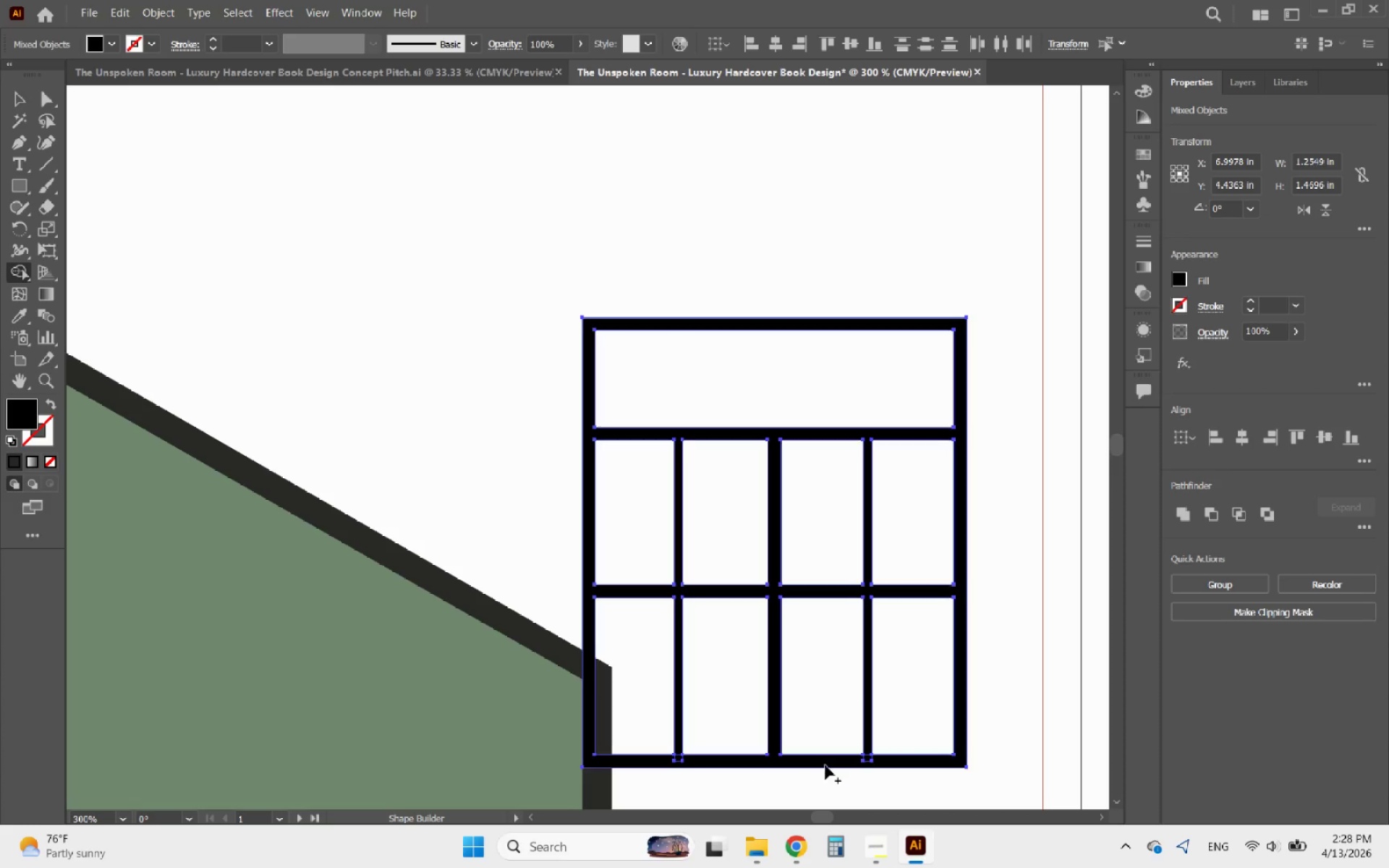 
left_click_drag(start_coordinate=[836, 762], to_coordinate=[687, 752])
 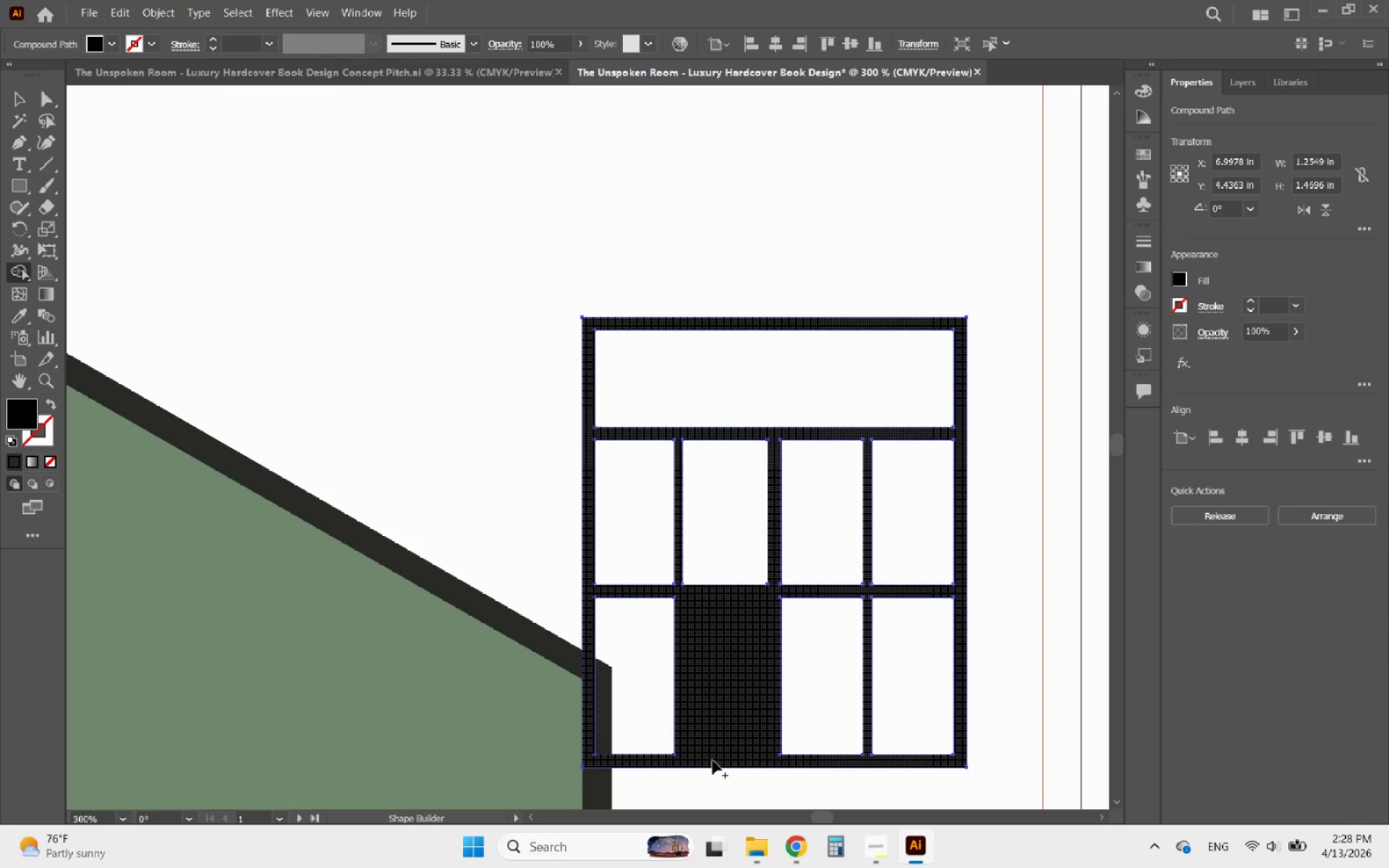 
key(Control+ControlLeft)
 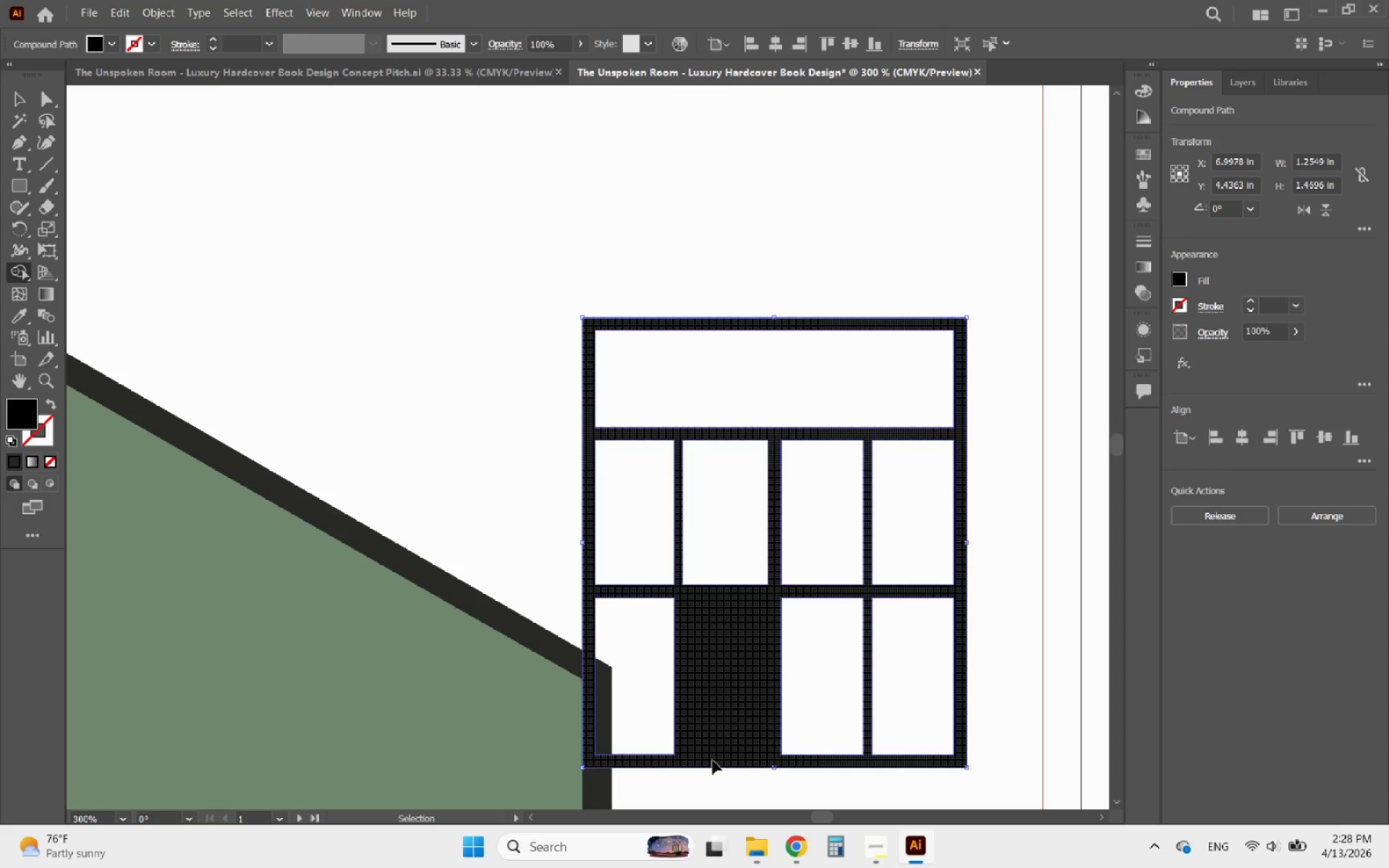 
key(Control+Z)
 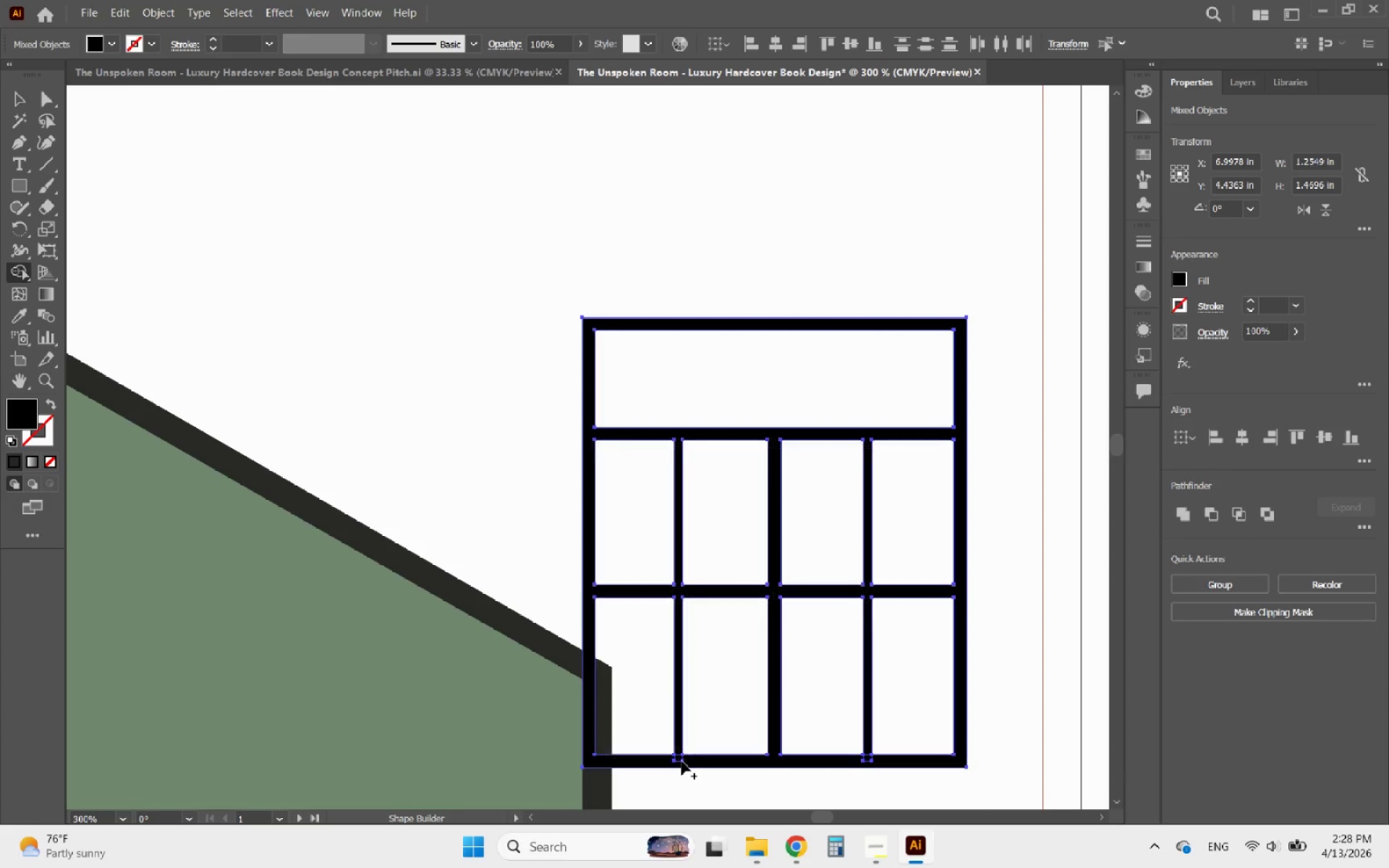 
left_click_drag(start_coordinate=[681, 761], to_coordinate=[684, 754])
 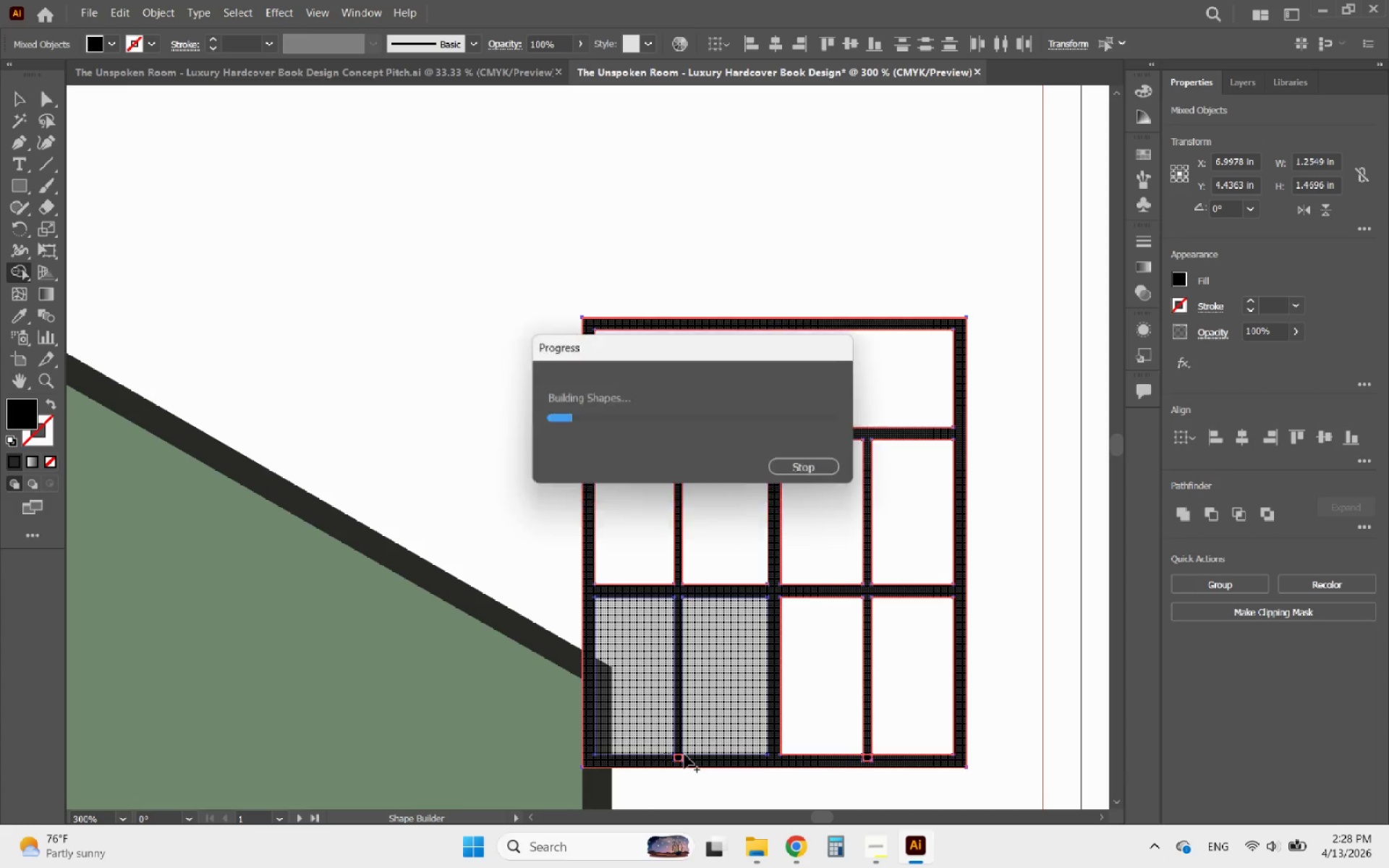 
key(Control+Z)
 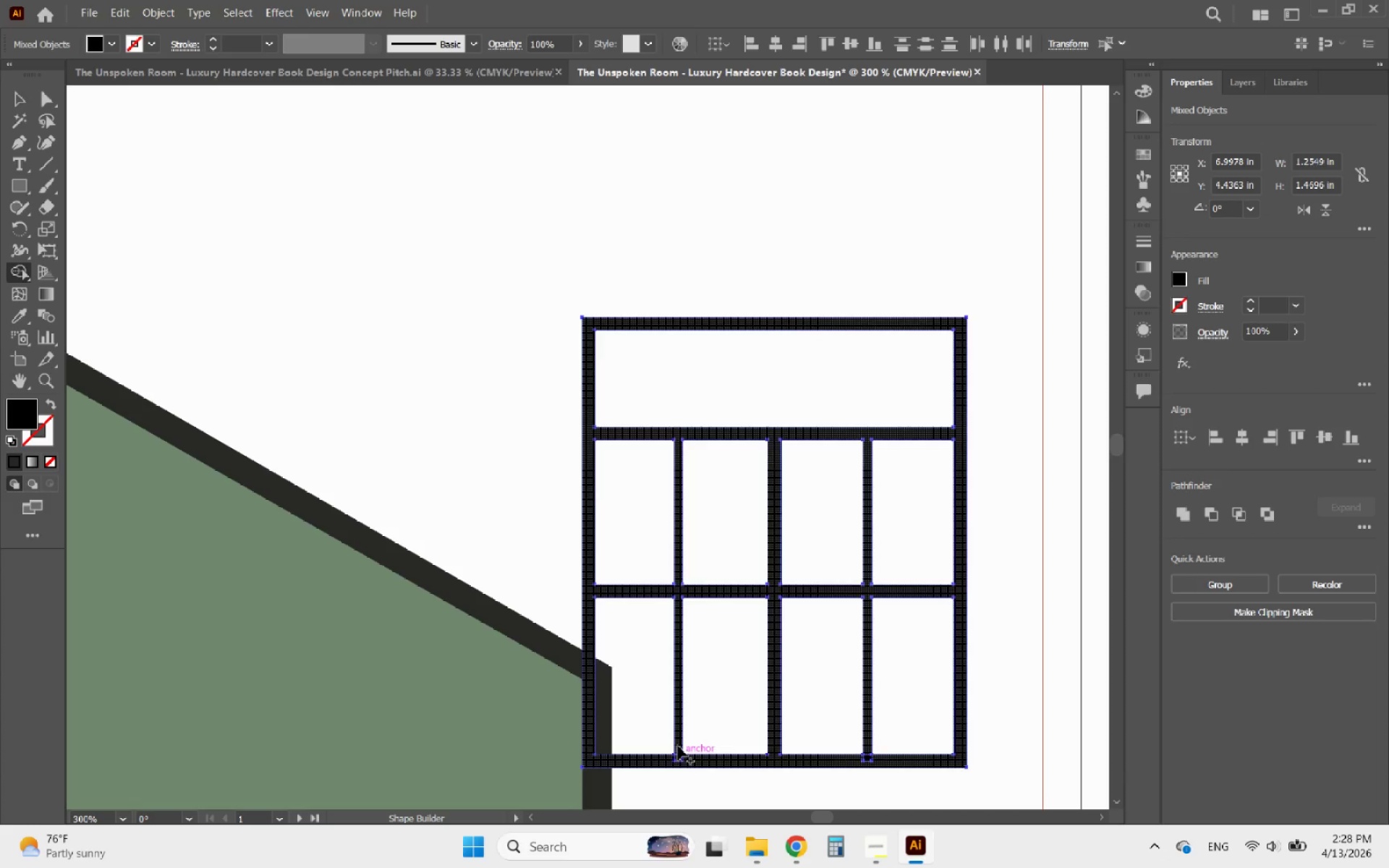 
left_click_drag(start_coordinate=[678, 745], to_coordinate=[678, 763])
 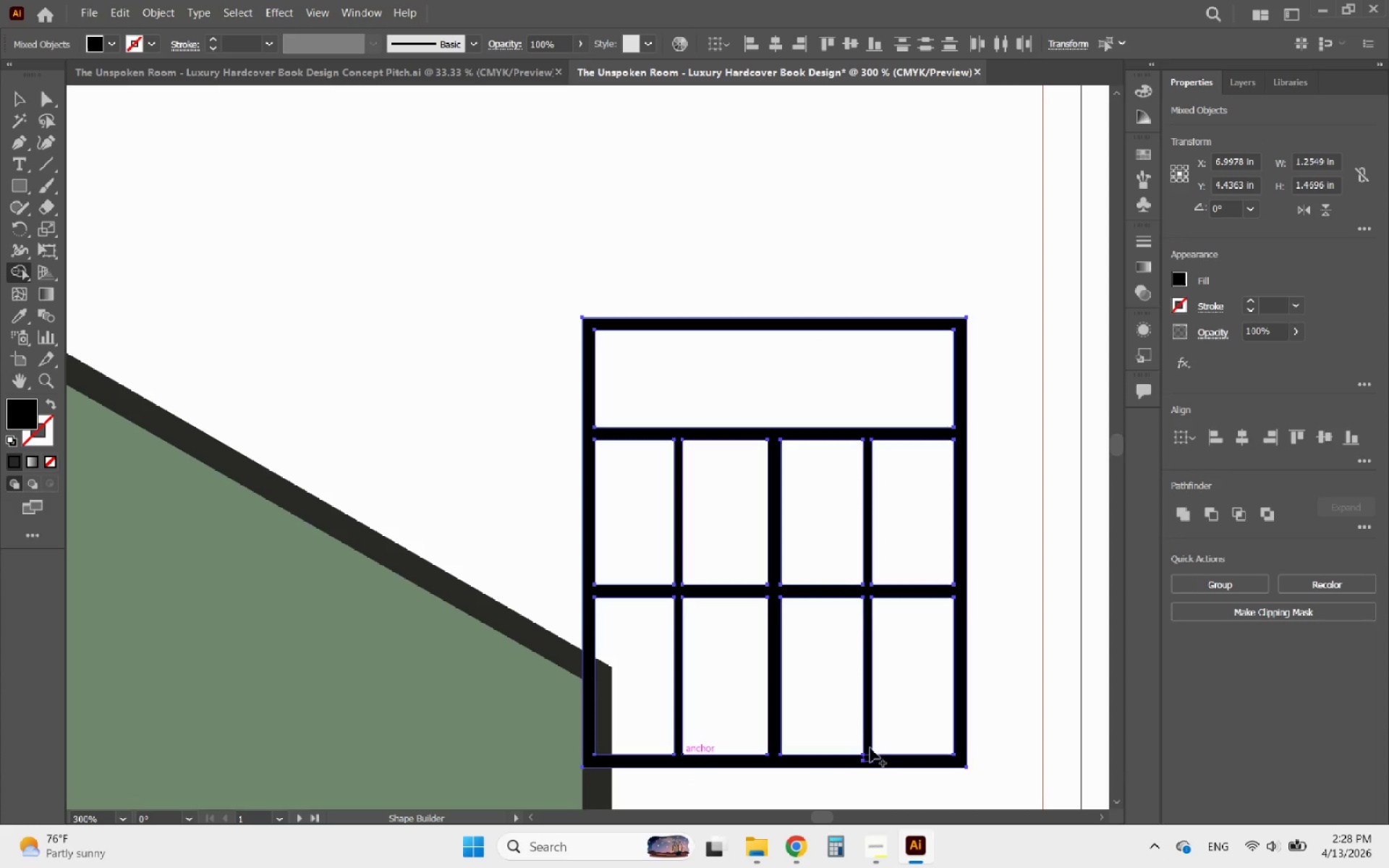 
left_click_drag(start_coordinate=[867, 747], to_coordinate=[867, 762])
 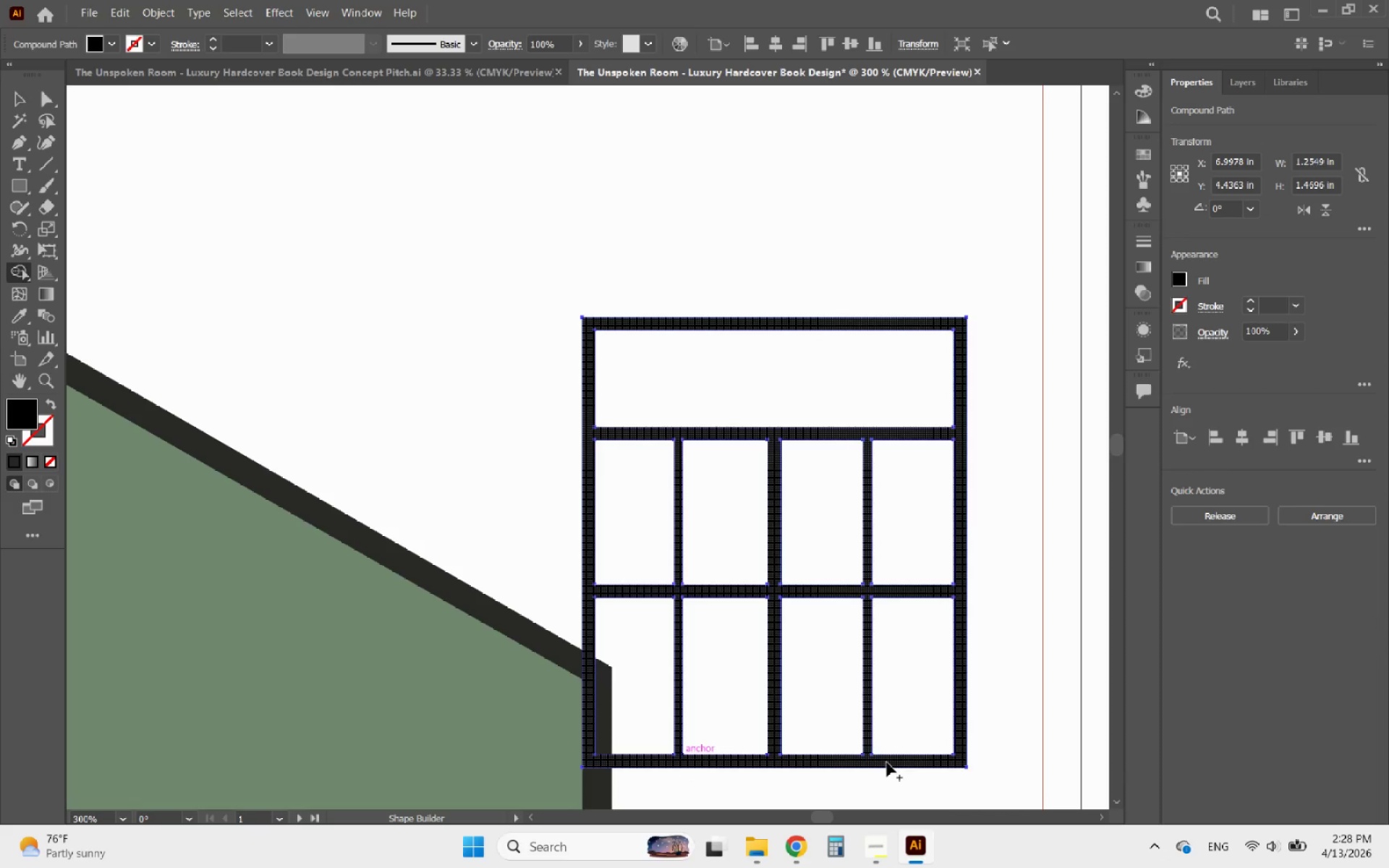 
left_click_drag(start_coordinate=[887, 762], to_coordinate=[860, 762])
 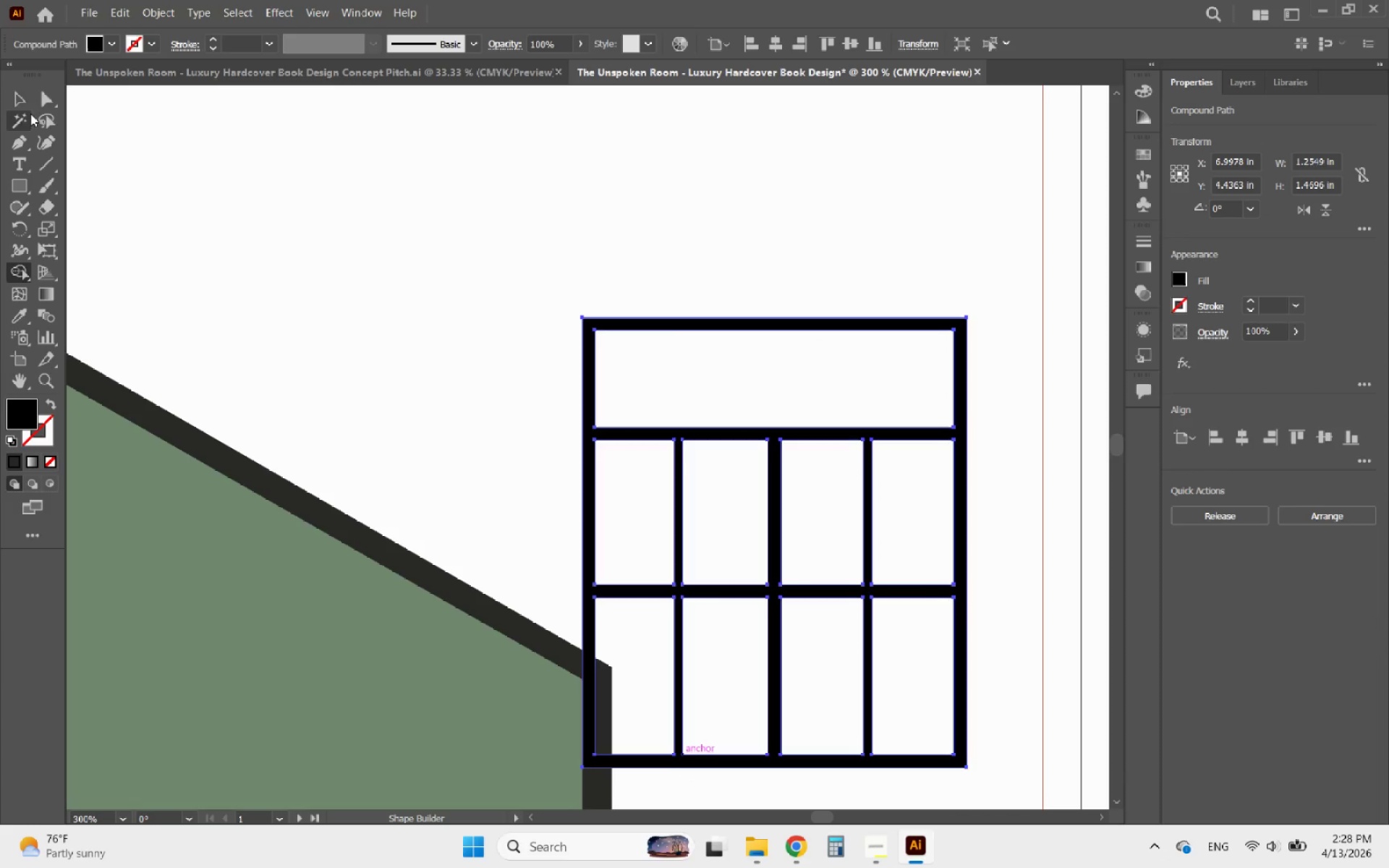 
left_click([21, 93])
 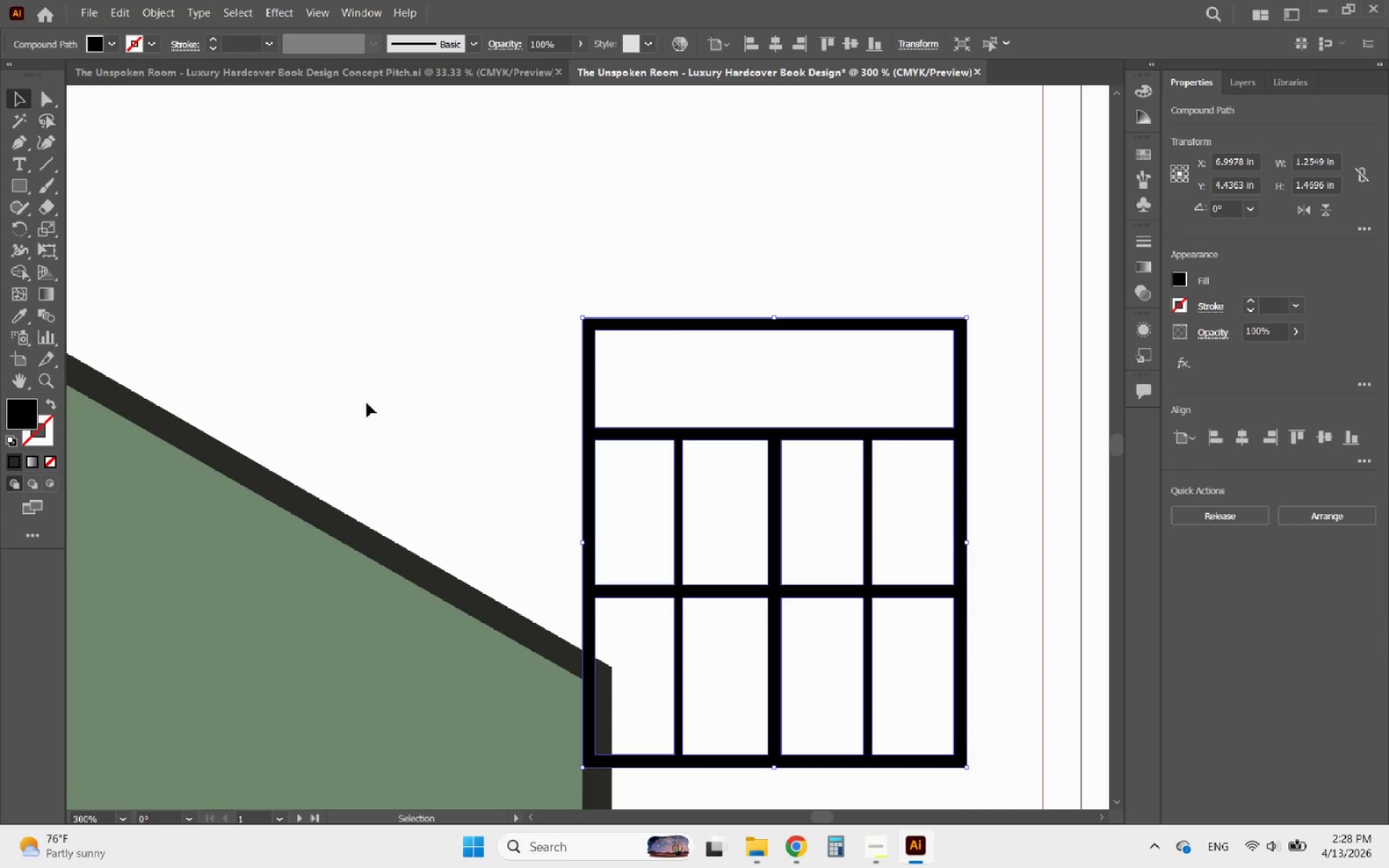 
hold_key(key=AltLeft, duration=0.47)
scroll: coordinate [557, 441], scroll_direction: down, amount: 4.0
 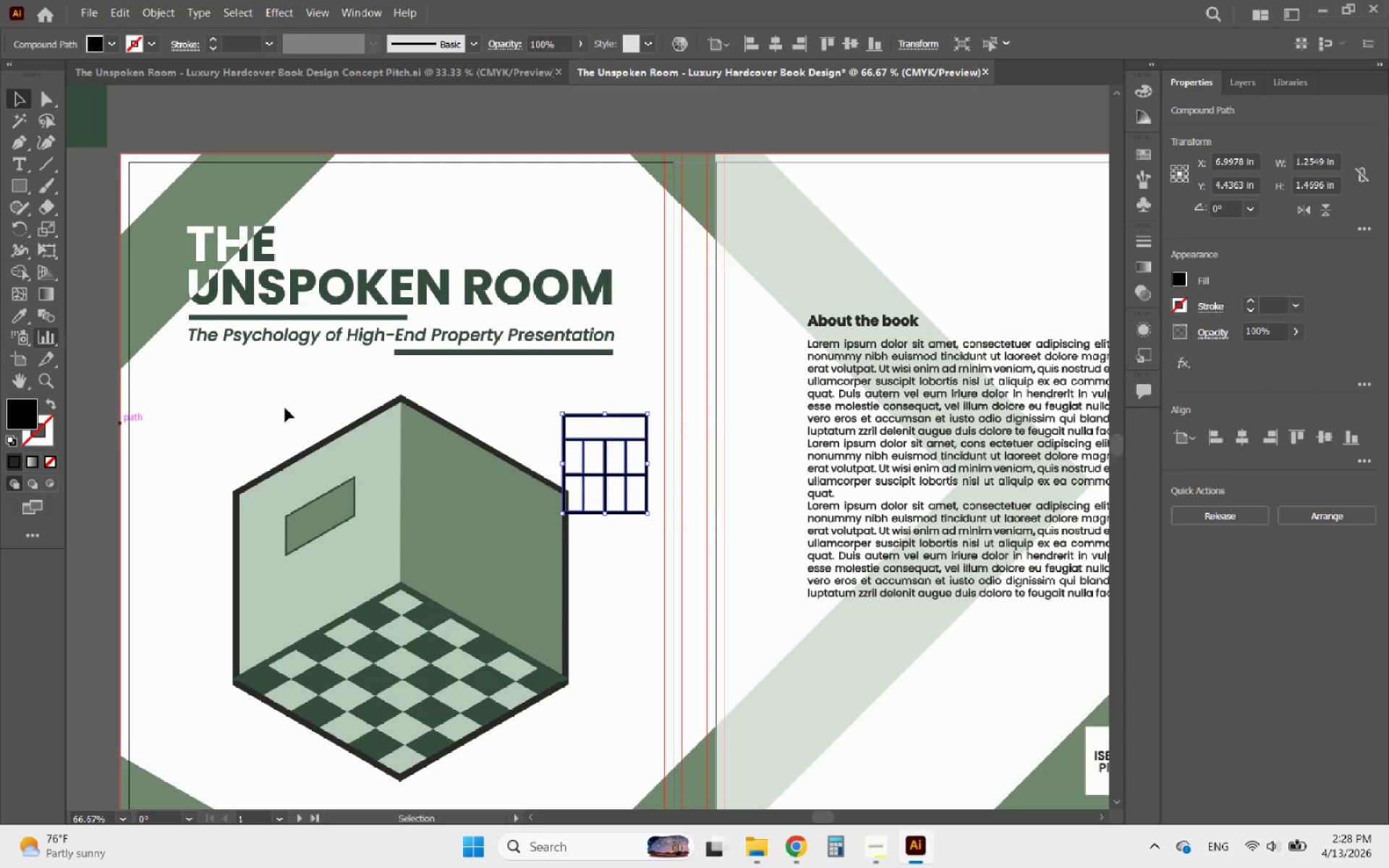 
left_click([501, 401])
 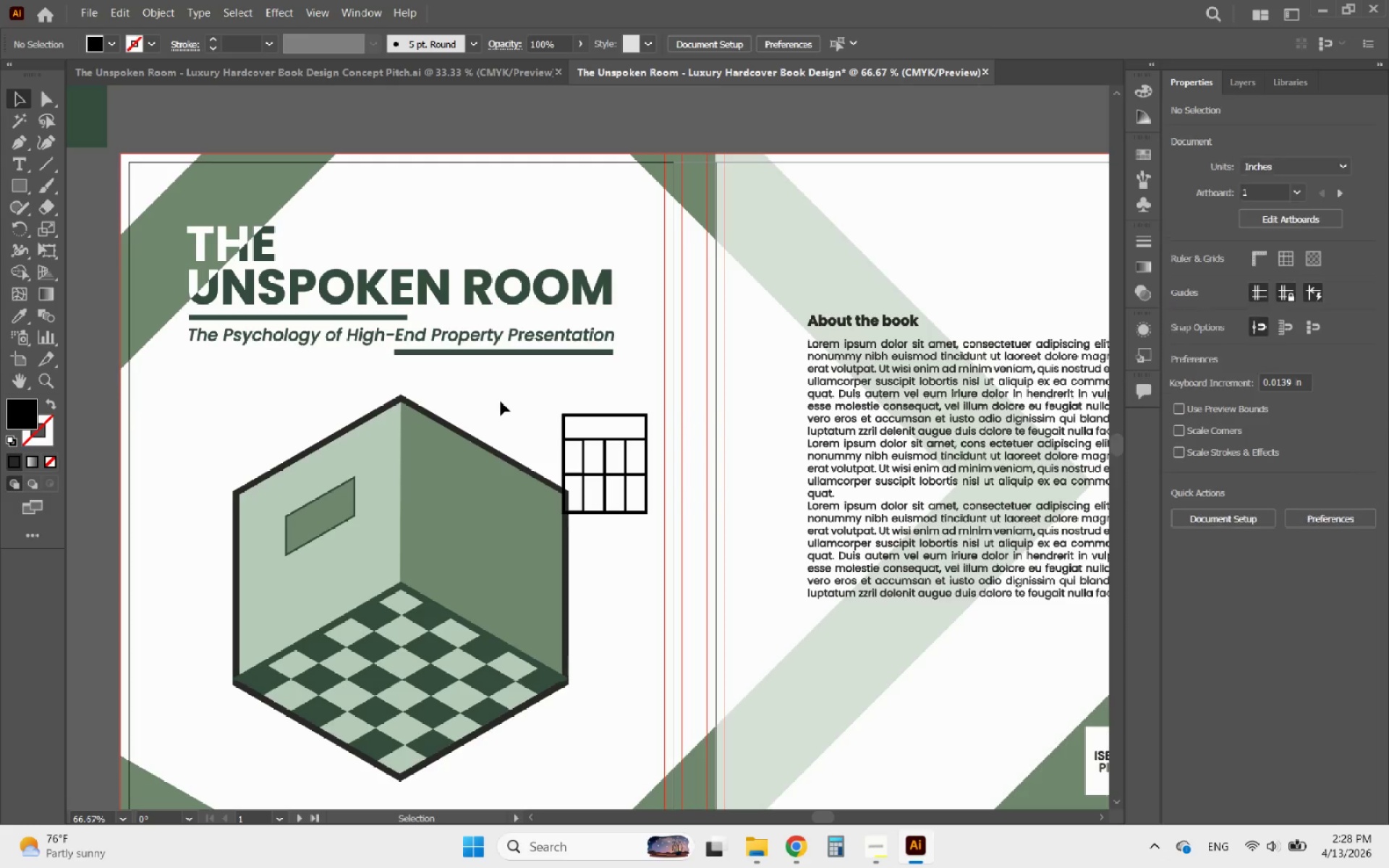 
hold_key(key=AltLeft, duration=1.0)
scroll: coordinate [606, 486], scroll_direction: up, amount: 2.0
 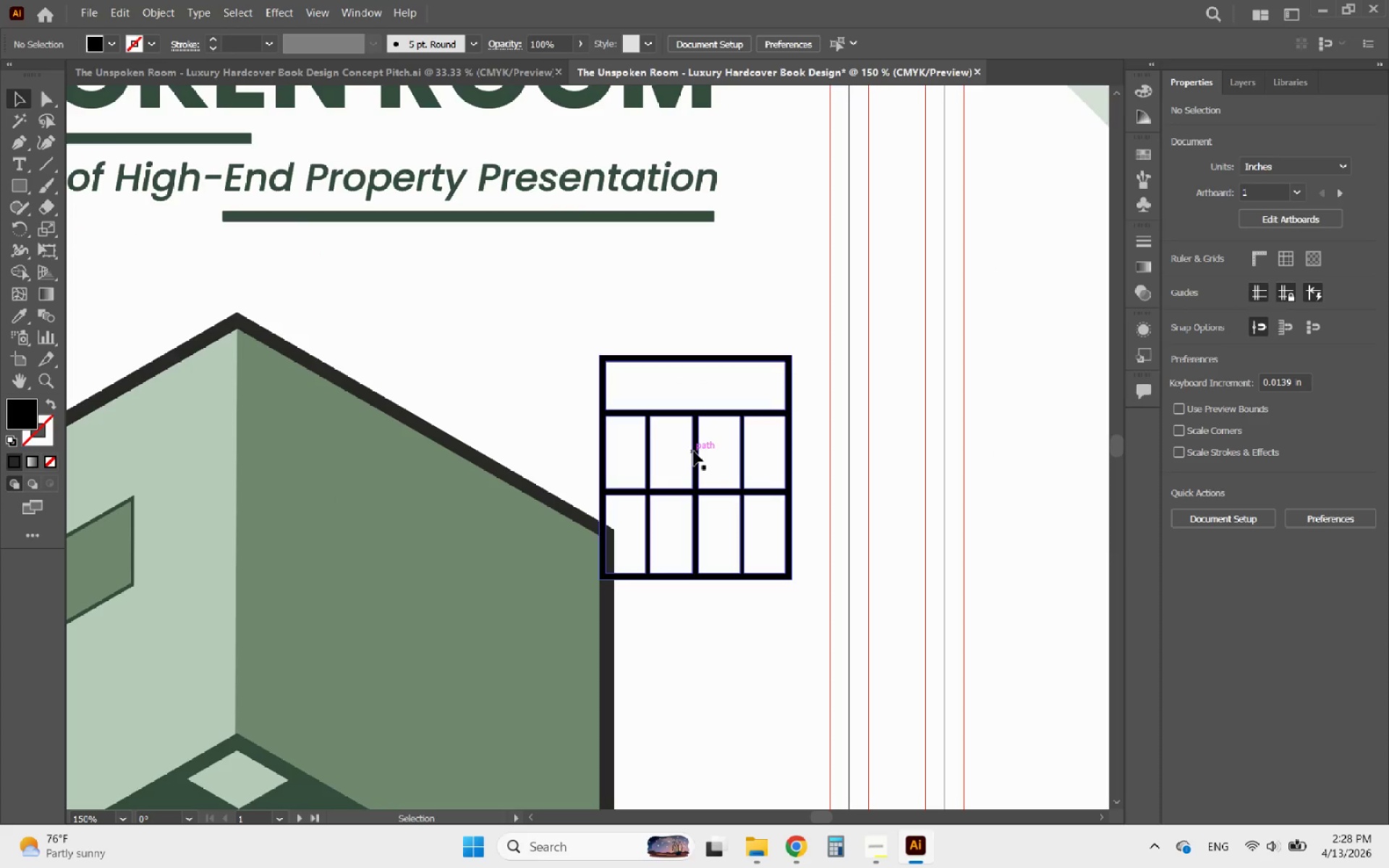 
left_click([694, 451])
 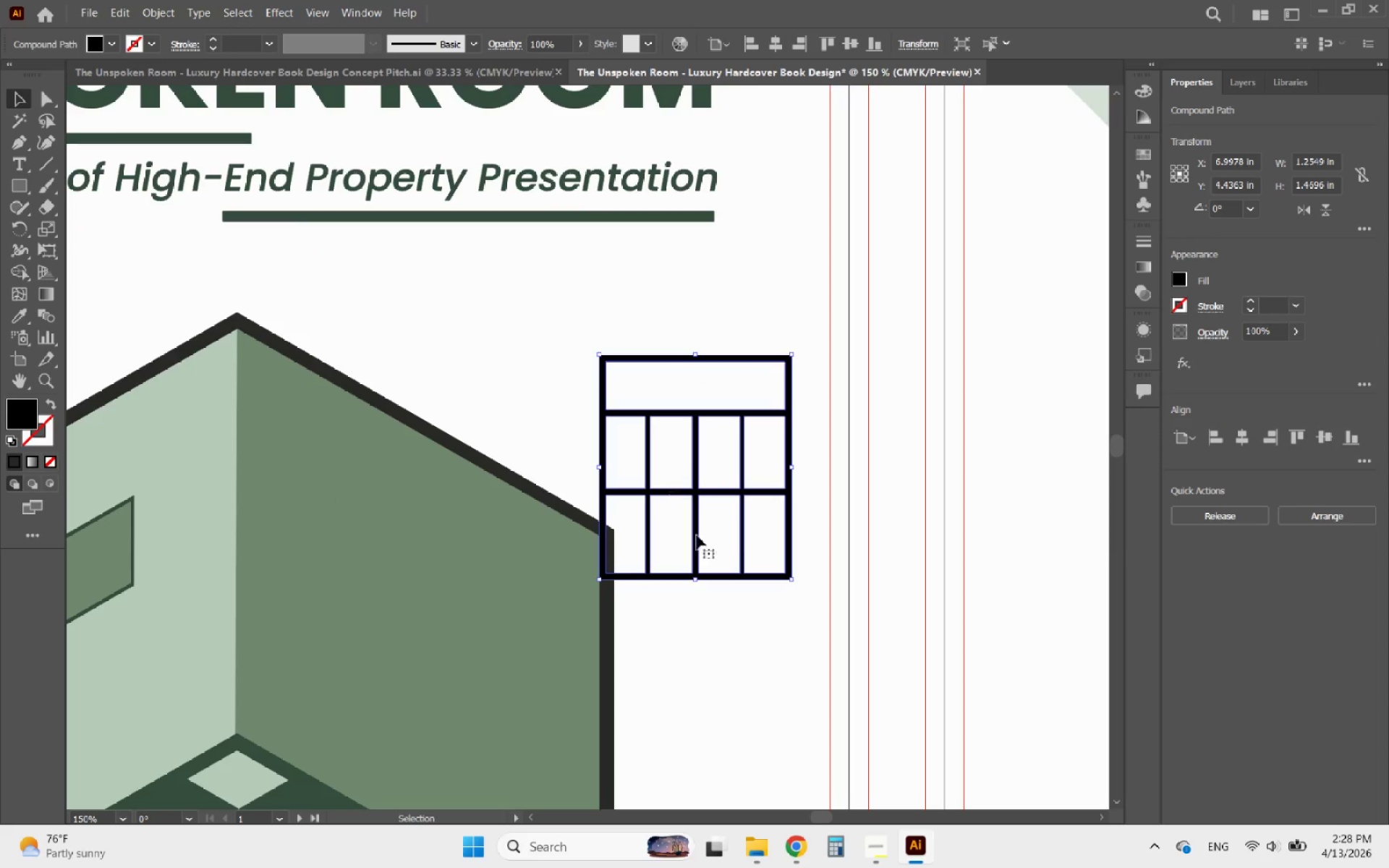 
wait(5.59)
 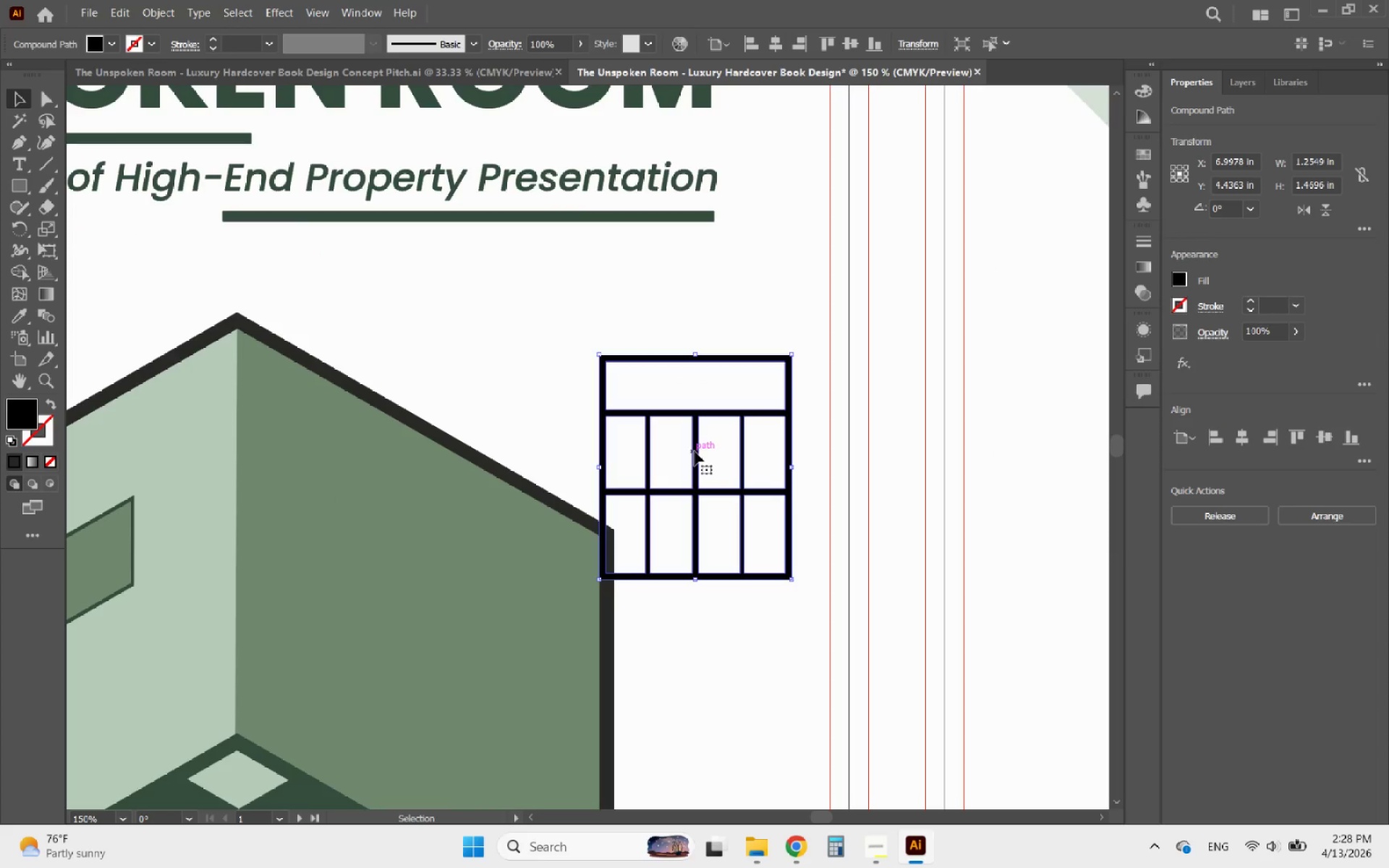 
left_click([866, 849])